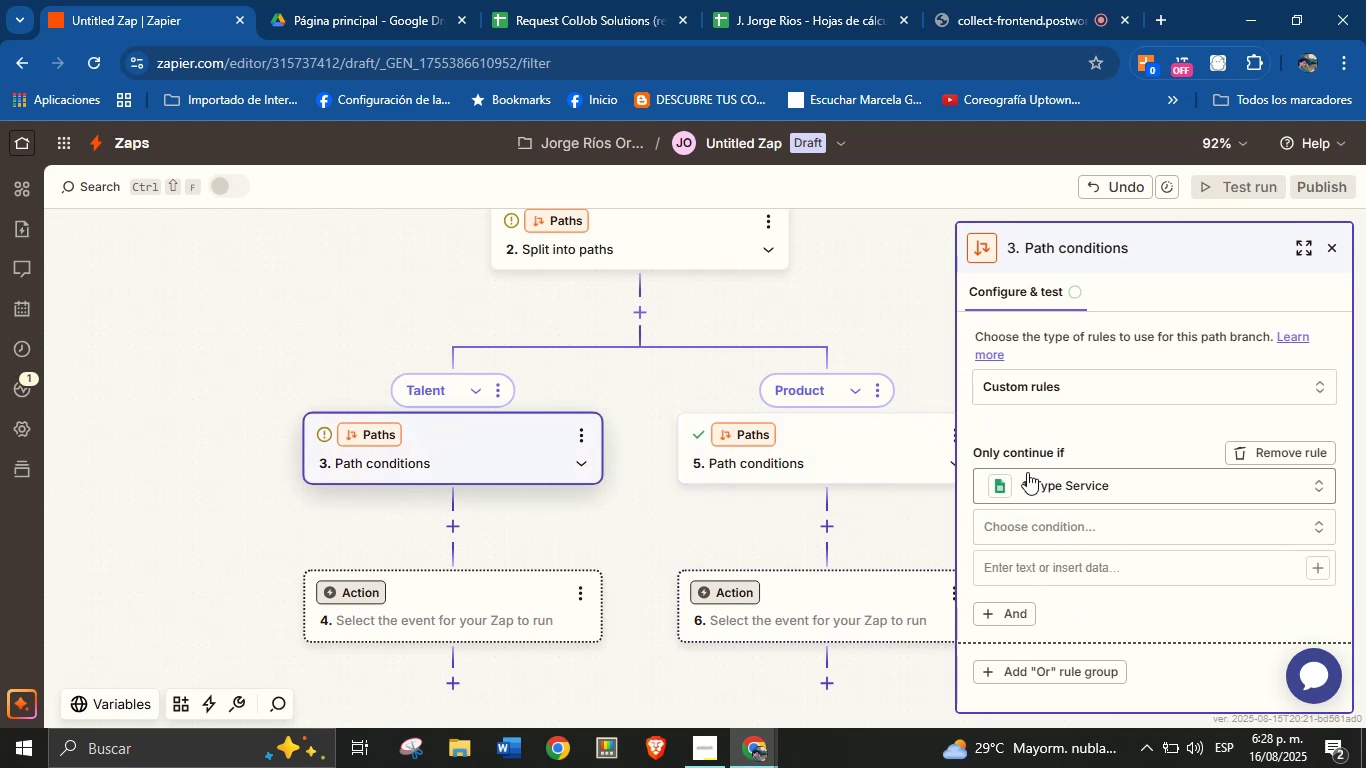 
wait(7.89)
 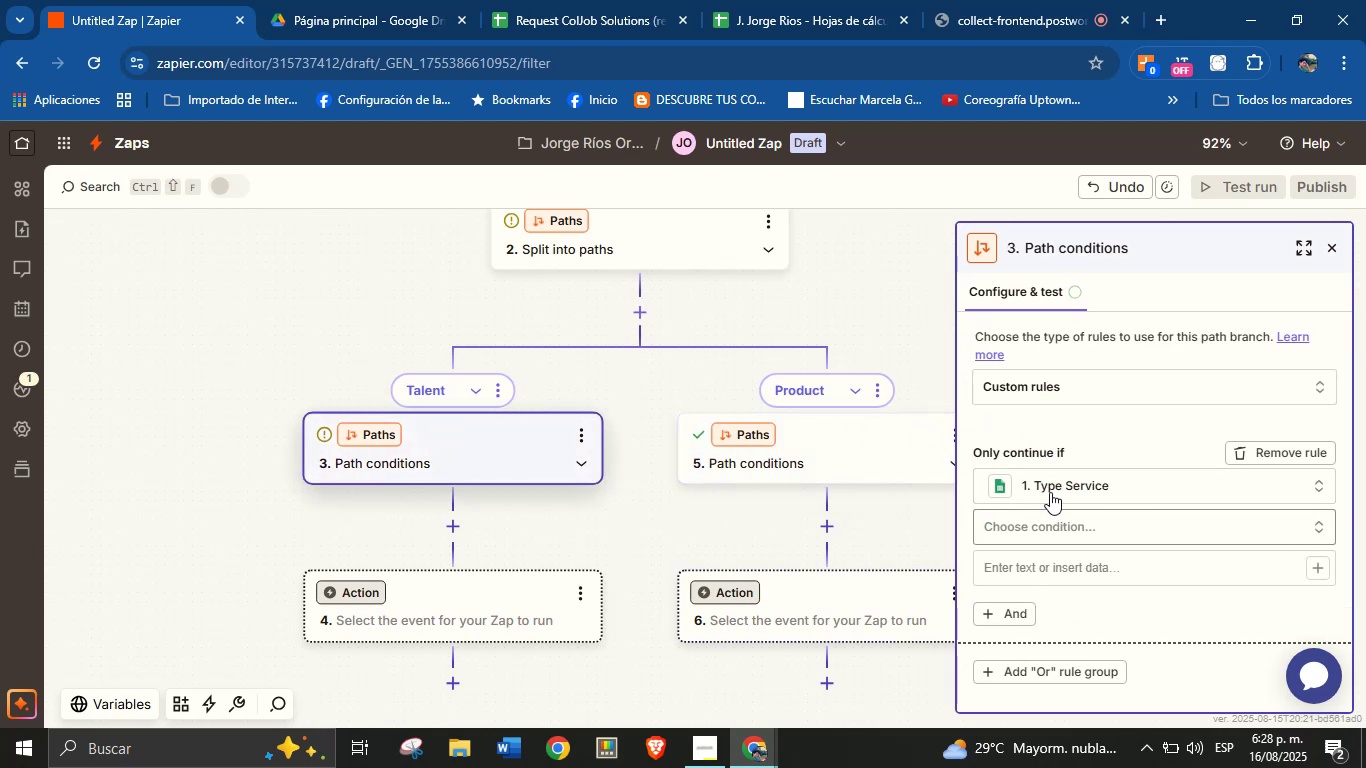 
left_click([1068, 531])
 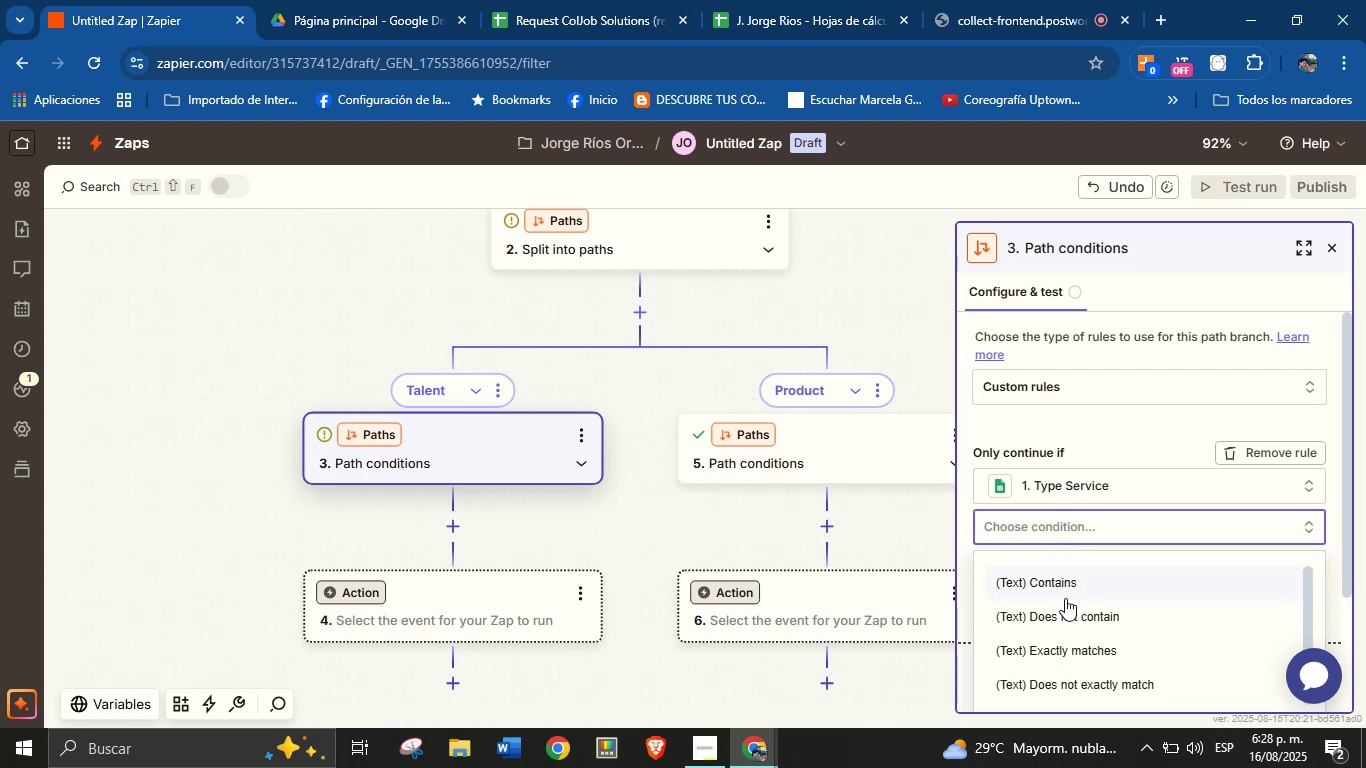 
scroll: coordinate [1100, 540], scroll_direction: down, amount: 9.0
 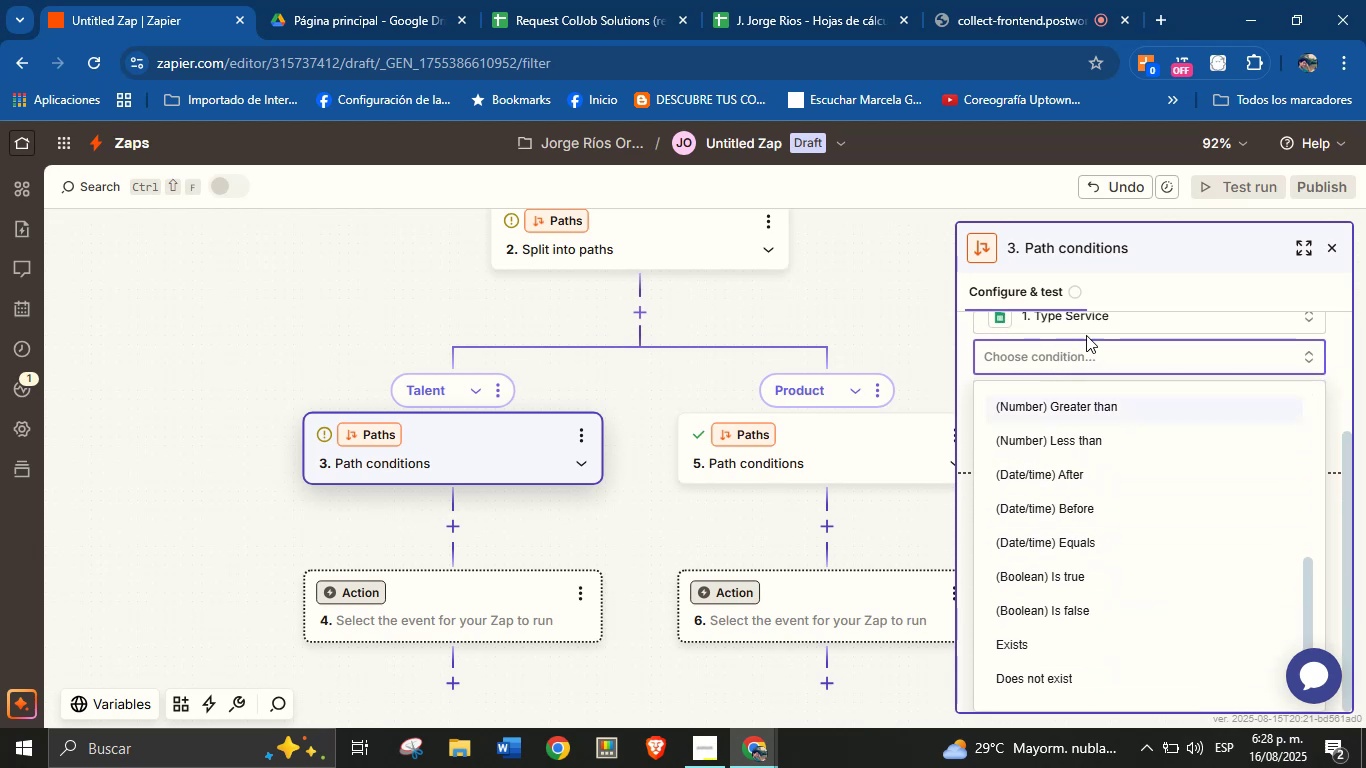 
scroll: coordinate [1087, 419], scroll_direction: up, amount: 8.0
 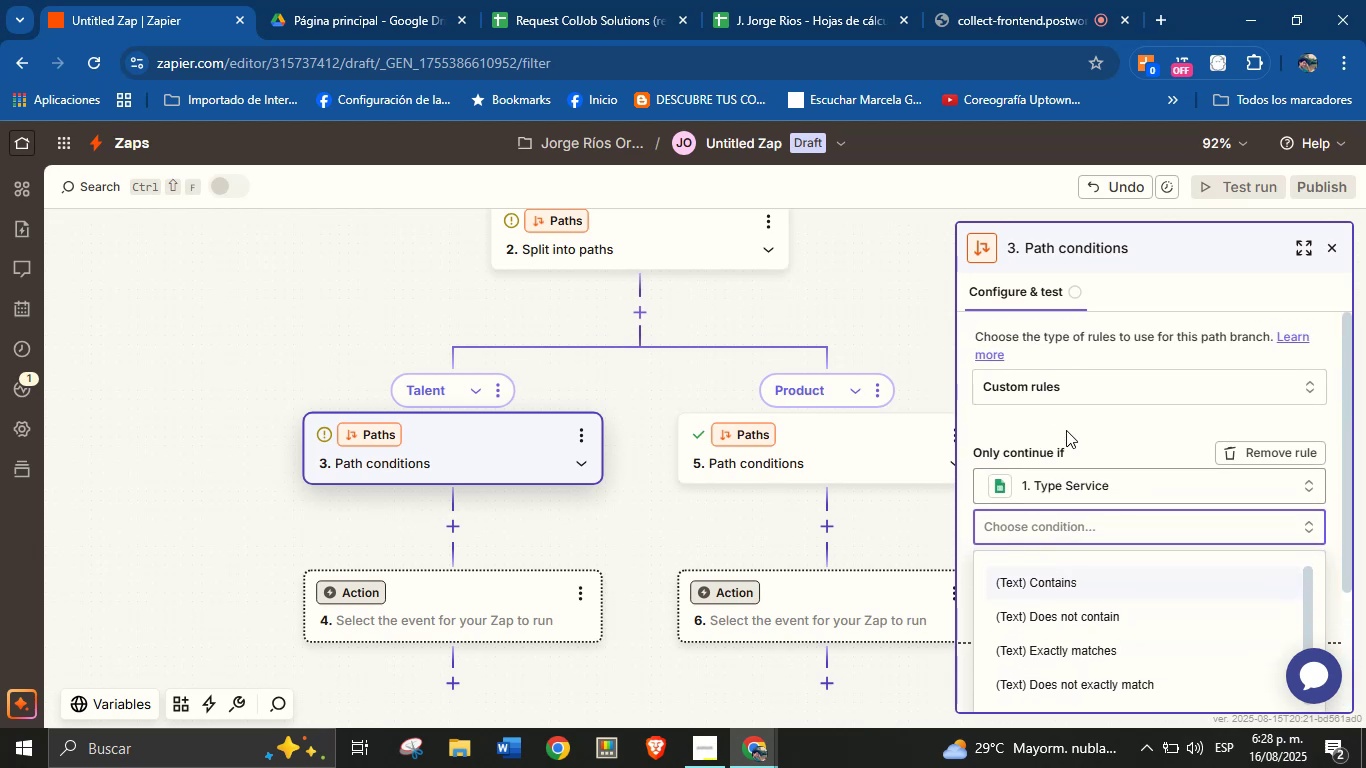 
left_click([1066, 427])
 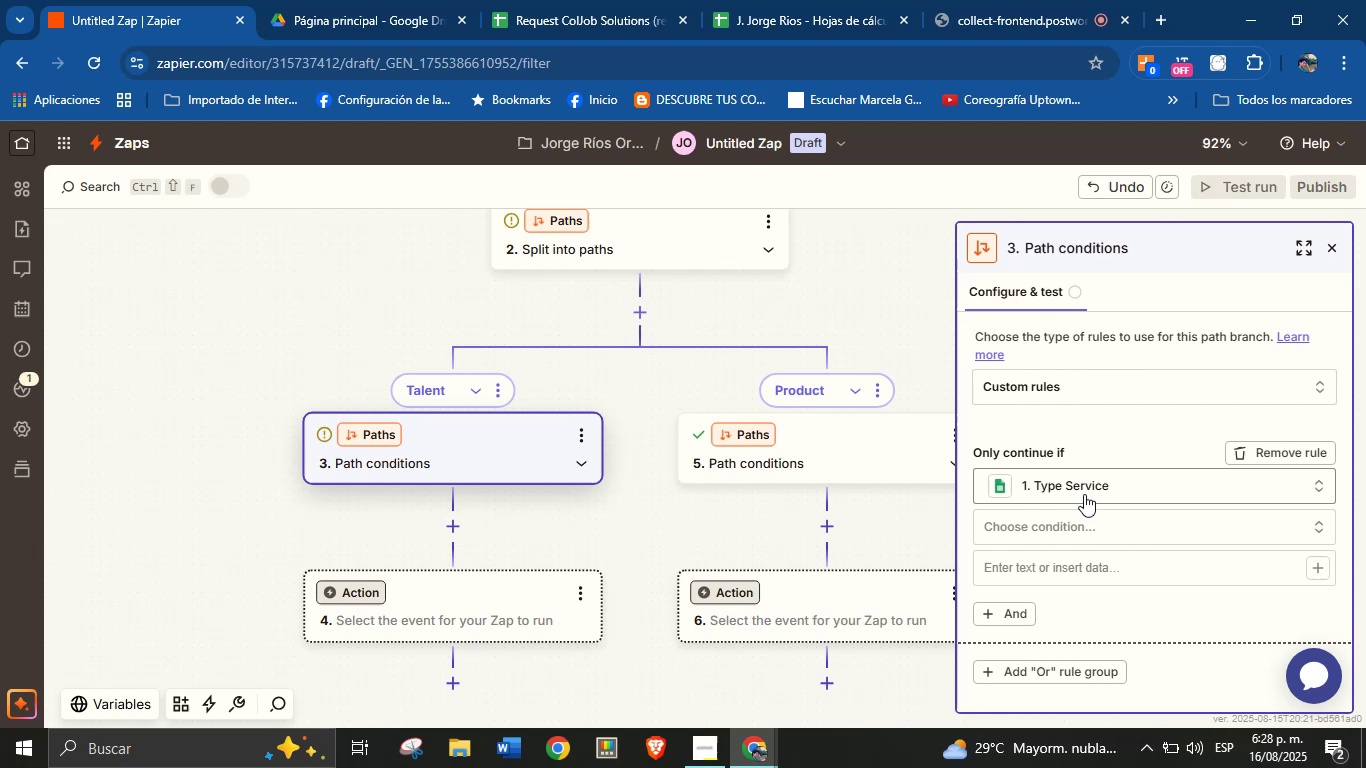 
left_click([1084, 524])
 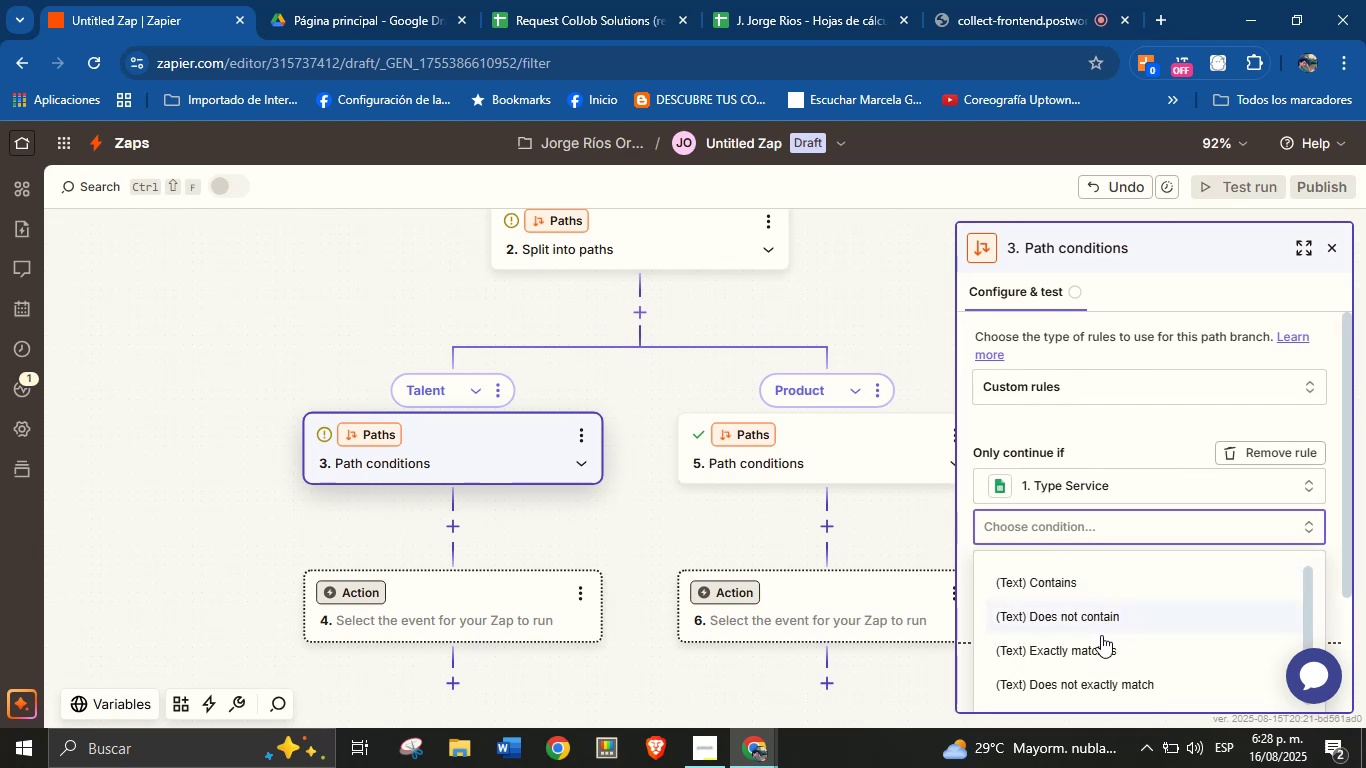 
left_click([1102, 638])
 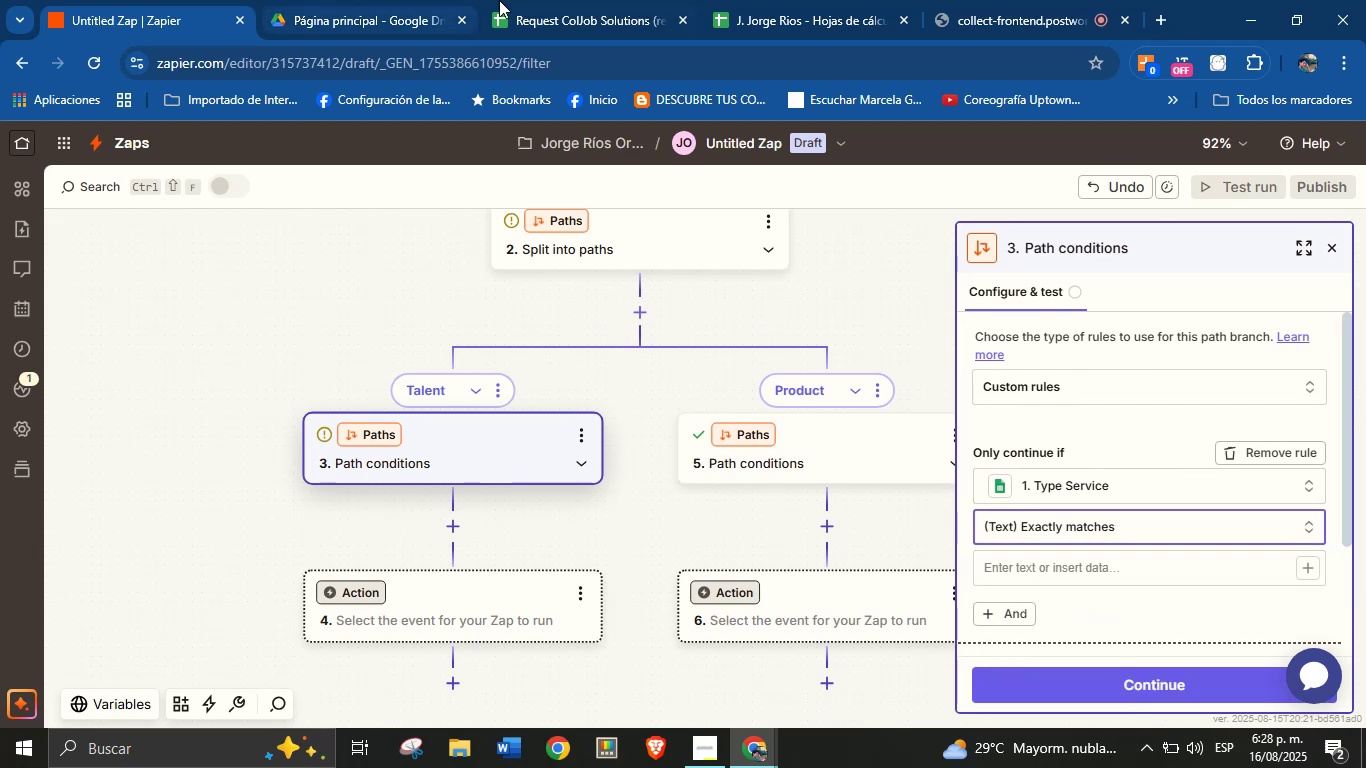 
left_click([549, 0])
 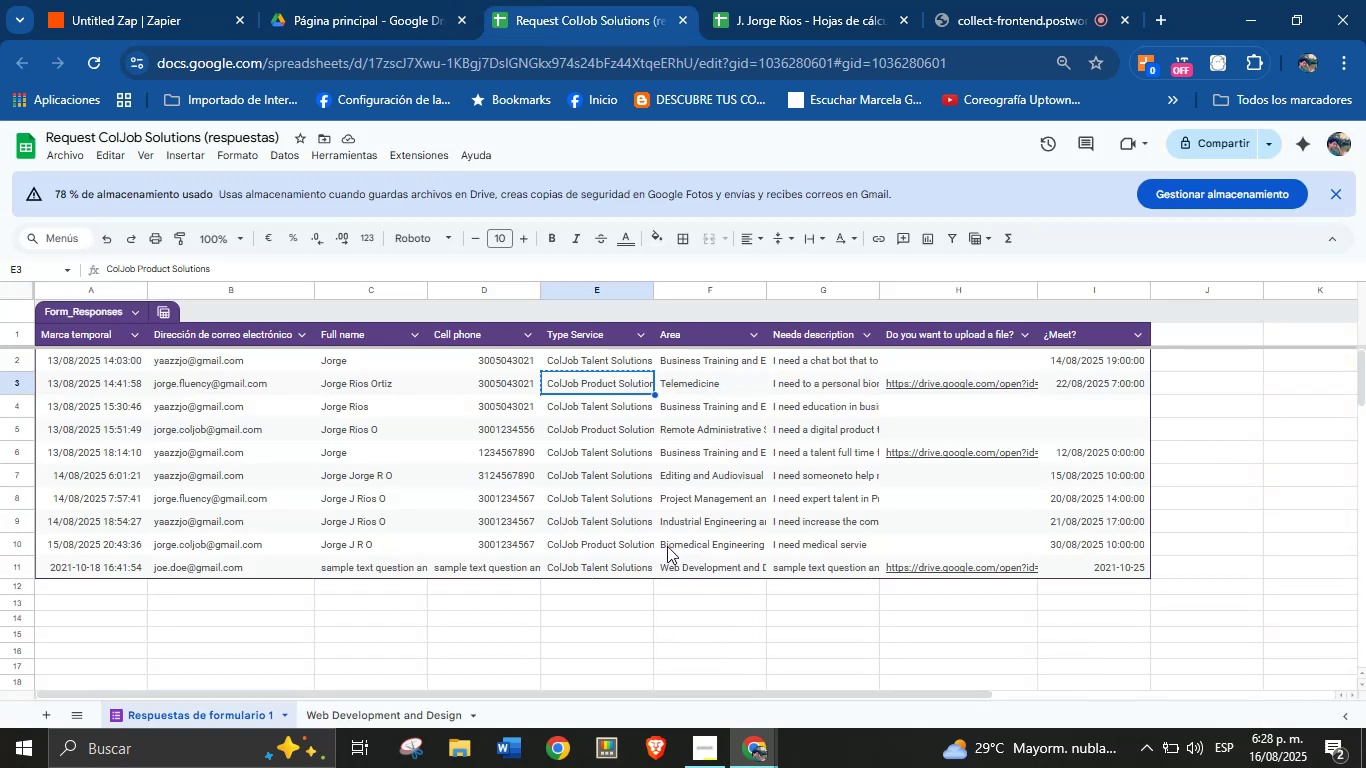 
left_click([622, 460])
 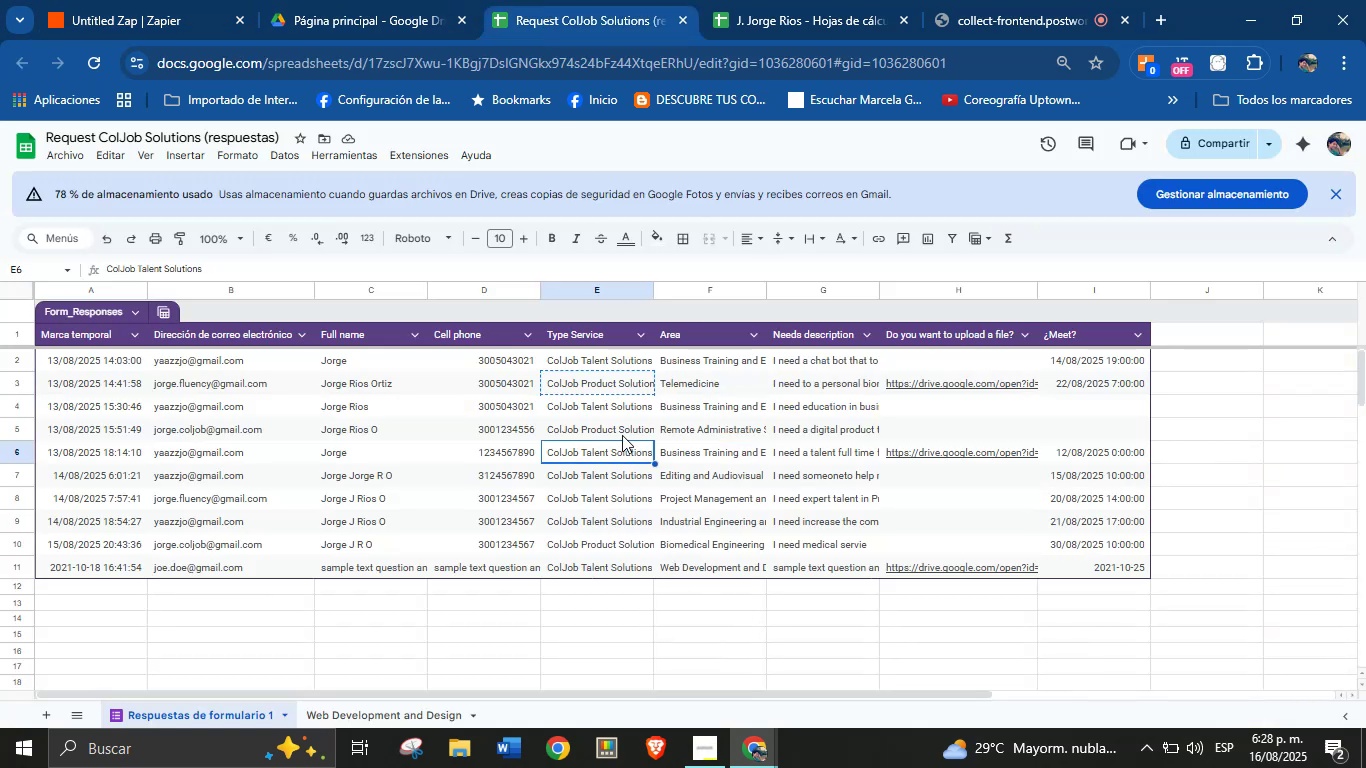 
left_click([622, 434])
 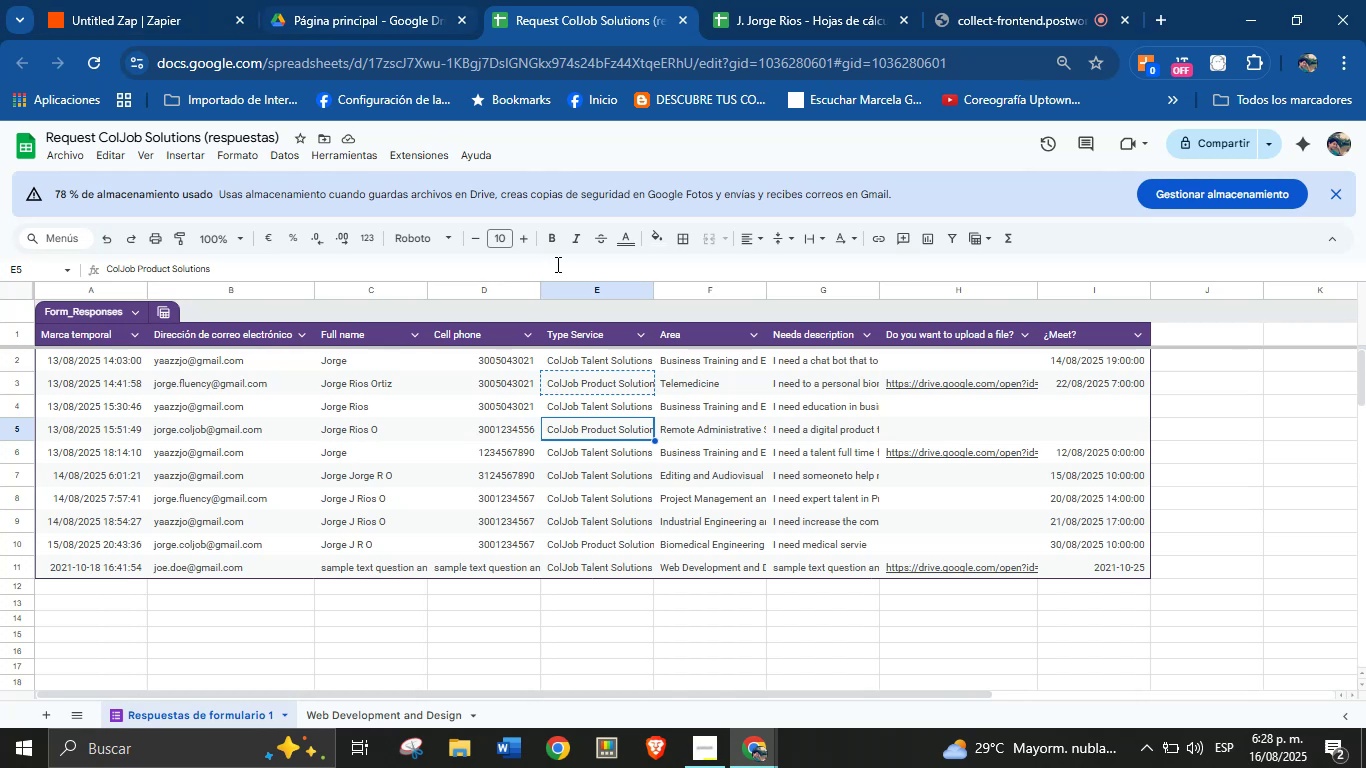 
left_click([591, 398])
 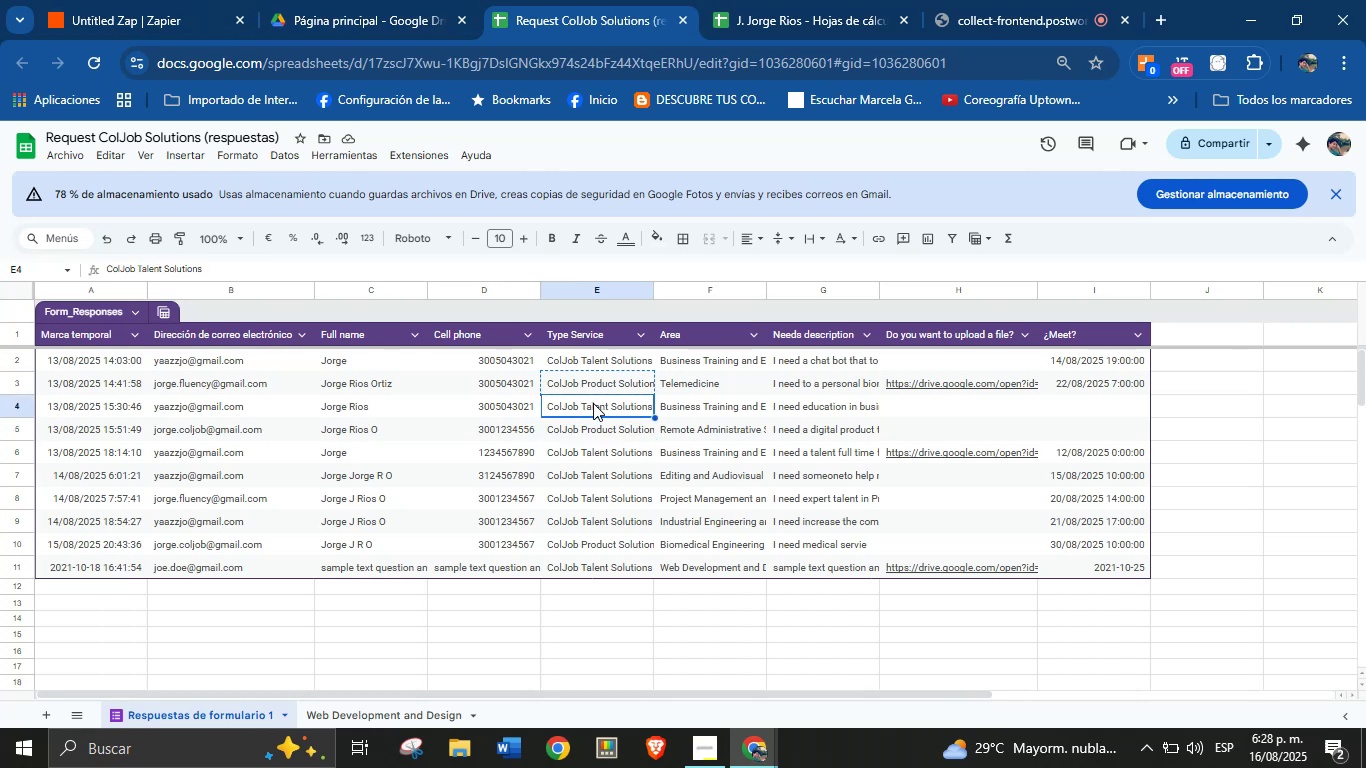 
key(Control+C)
 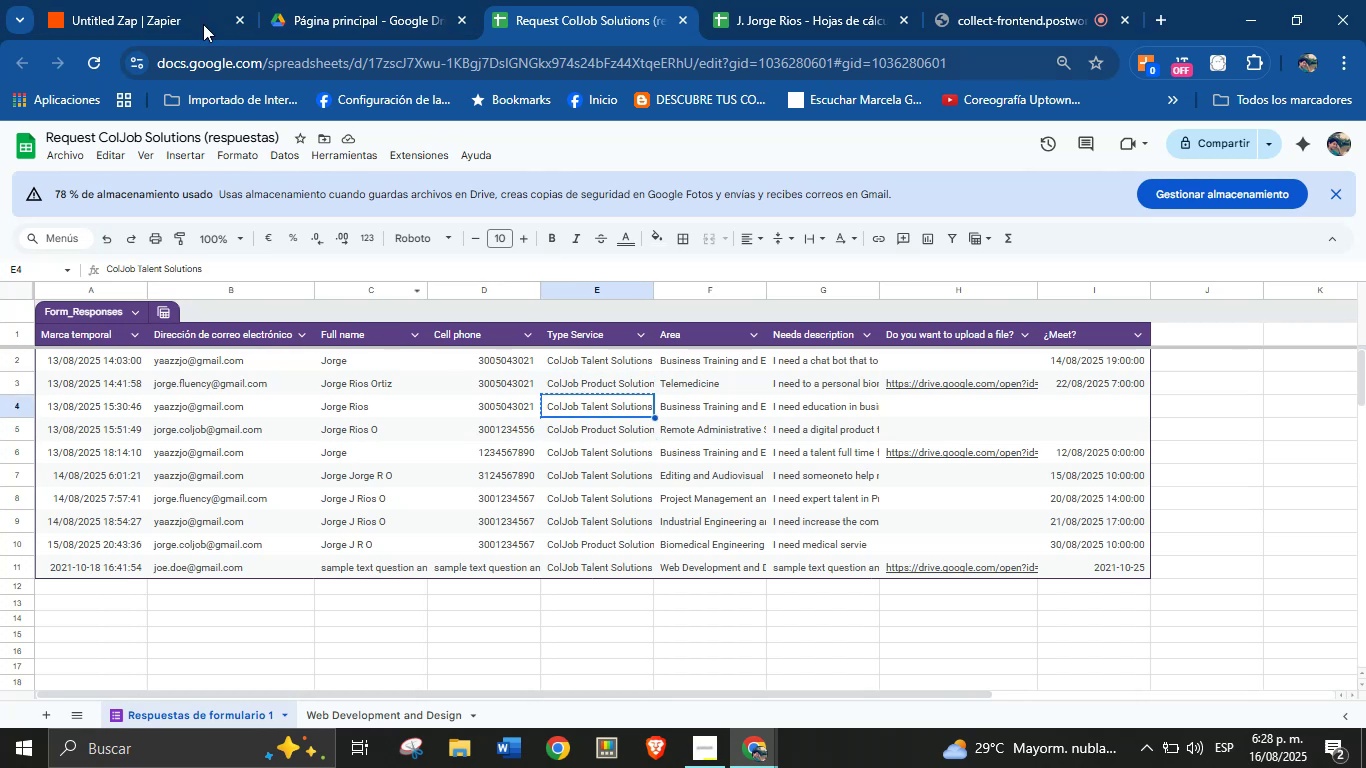 
left_click([154, 0])
 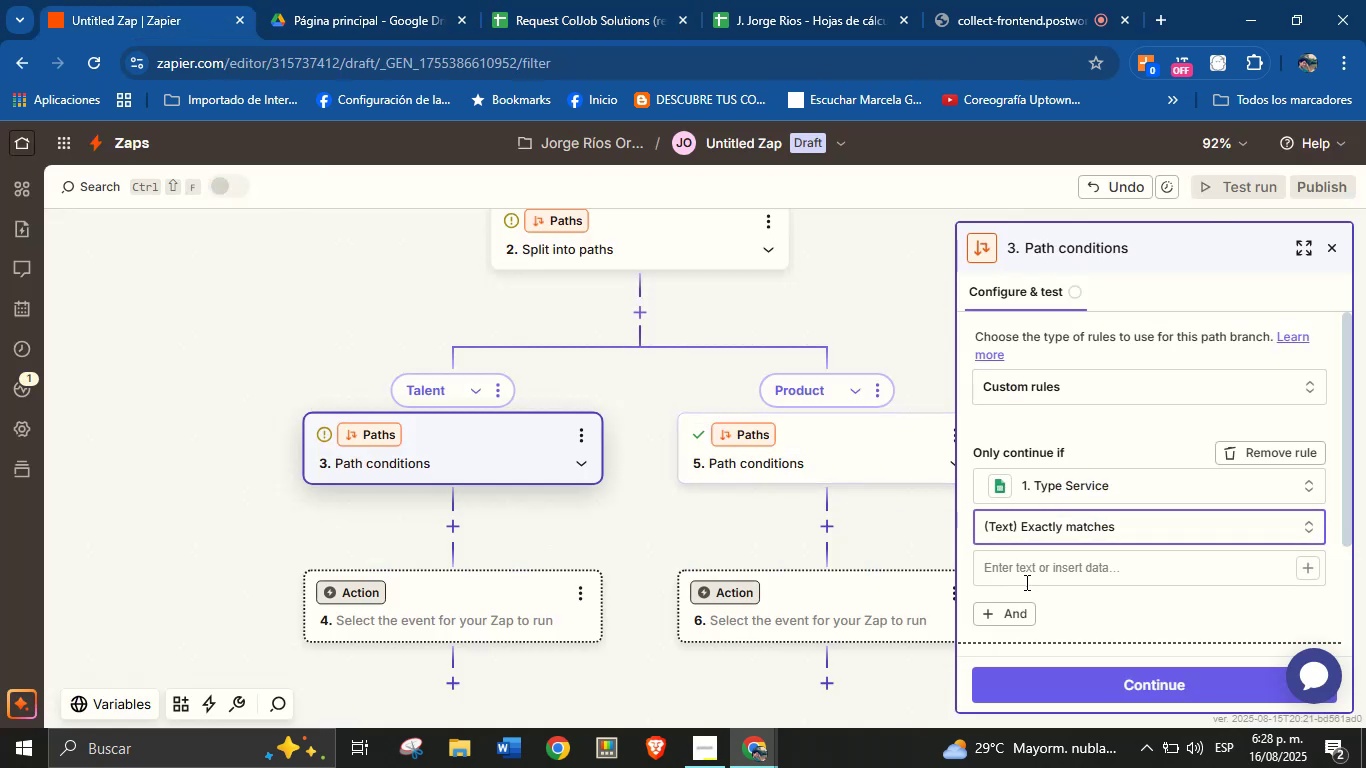 
left_click([1044, 570])
 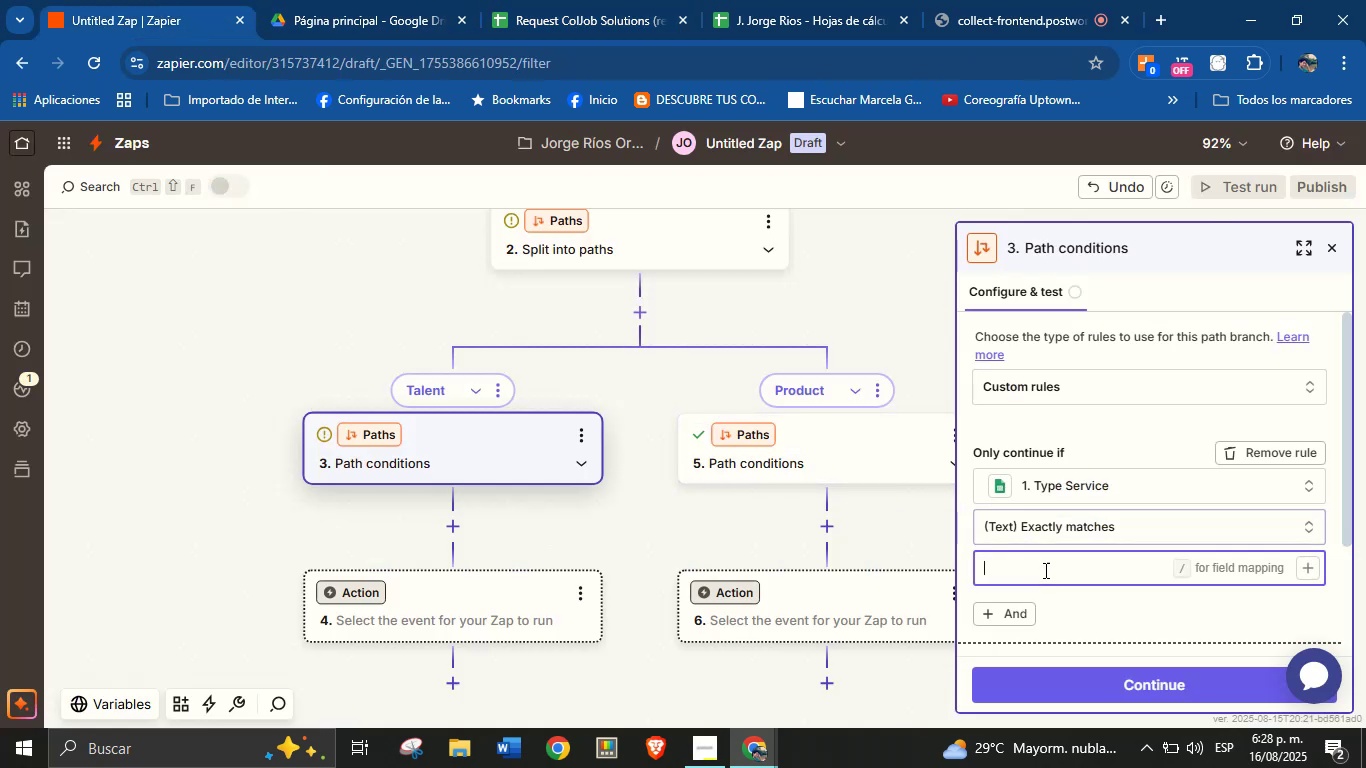 
key(Control+V)
 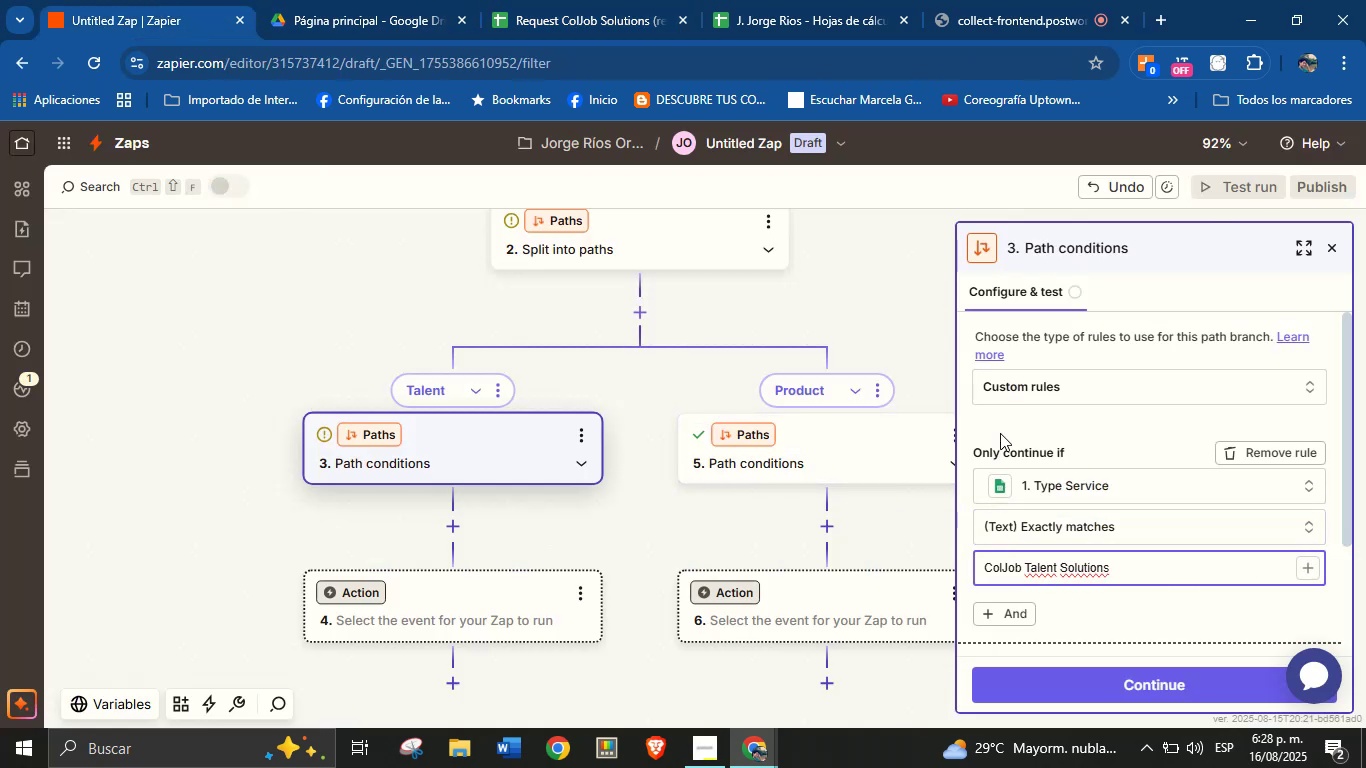 
left_click([1001, 420])
 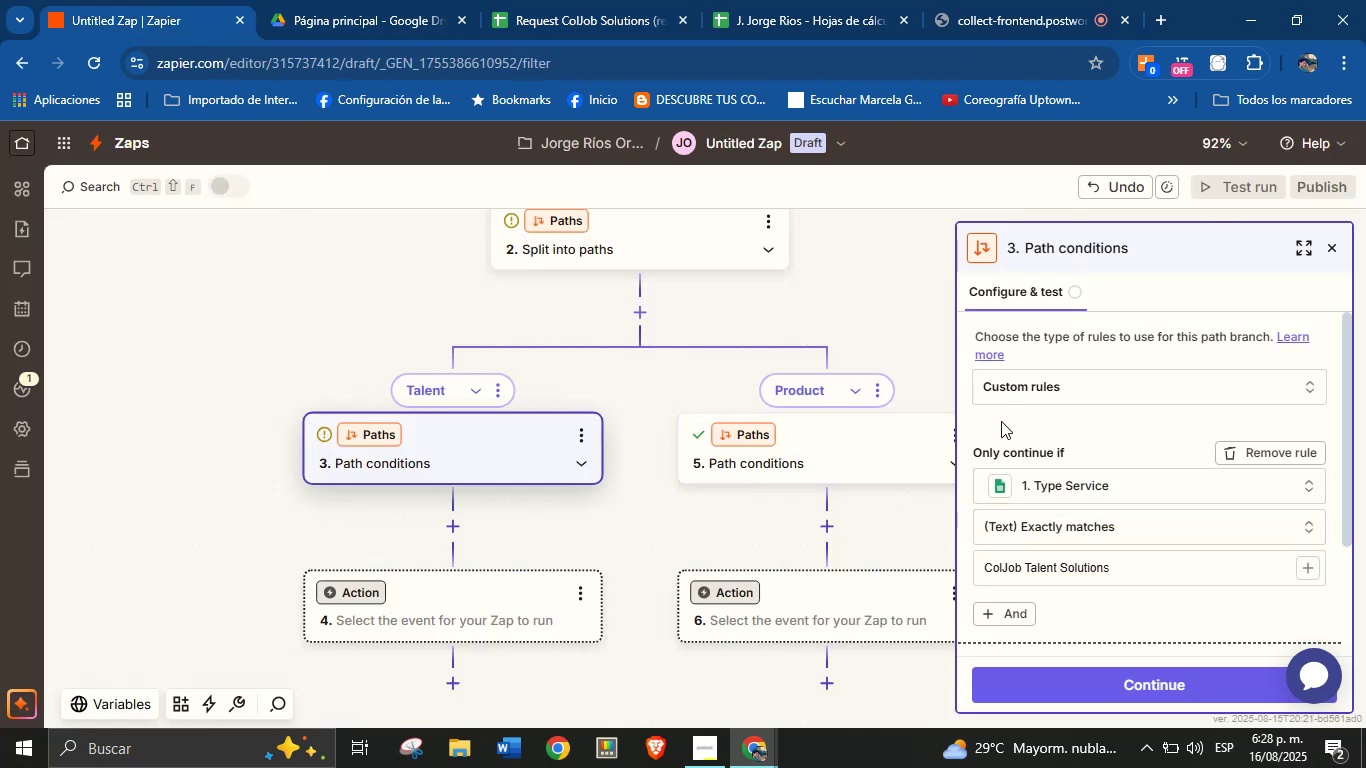 
scroll: coordinate [1010, 451], scroll_direction: down, amount: 1.0
 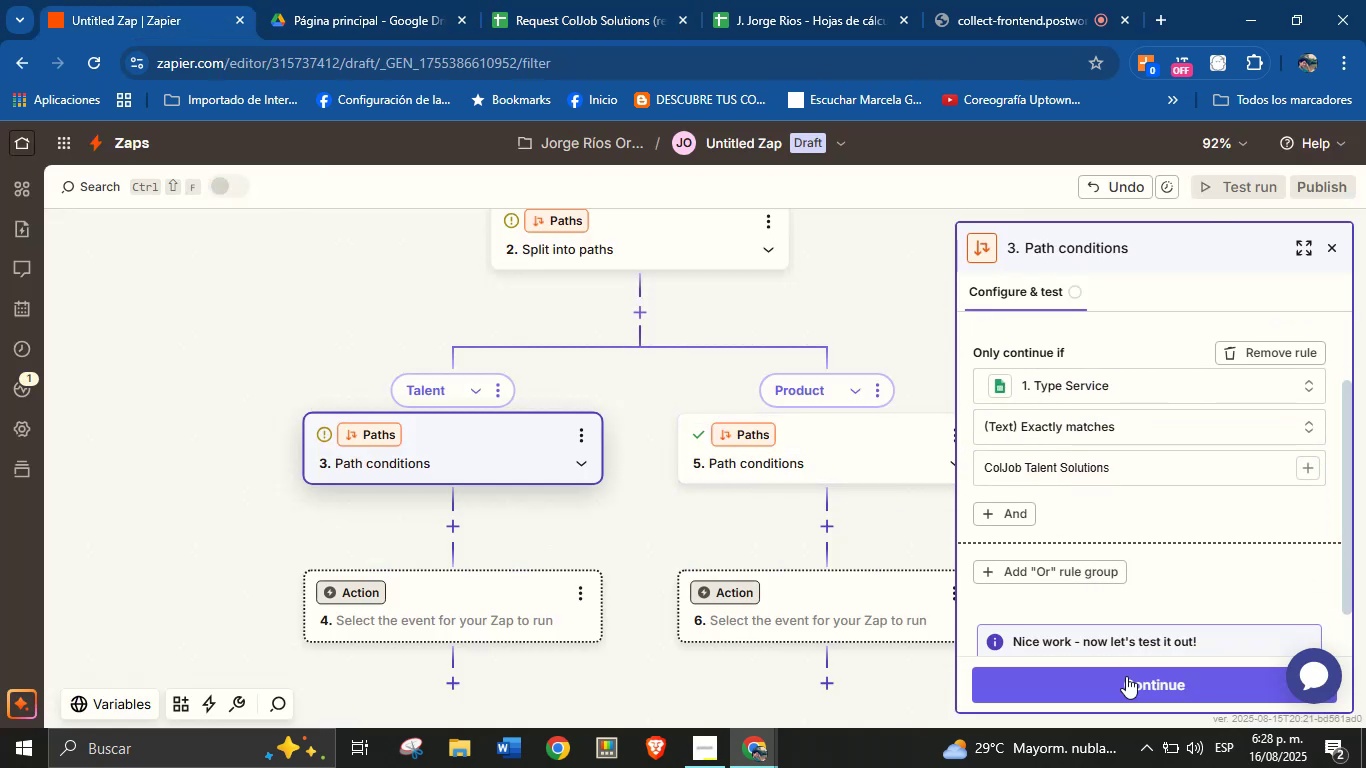 
left_click([1129, 682])
 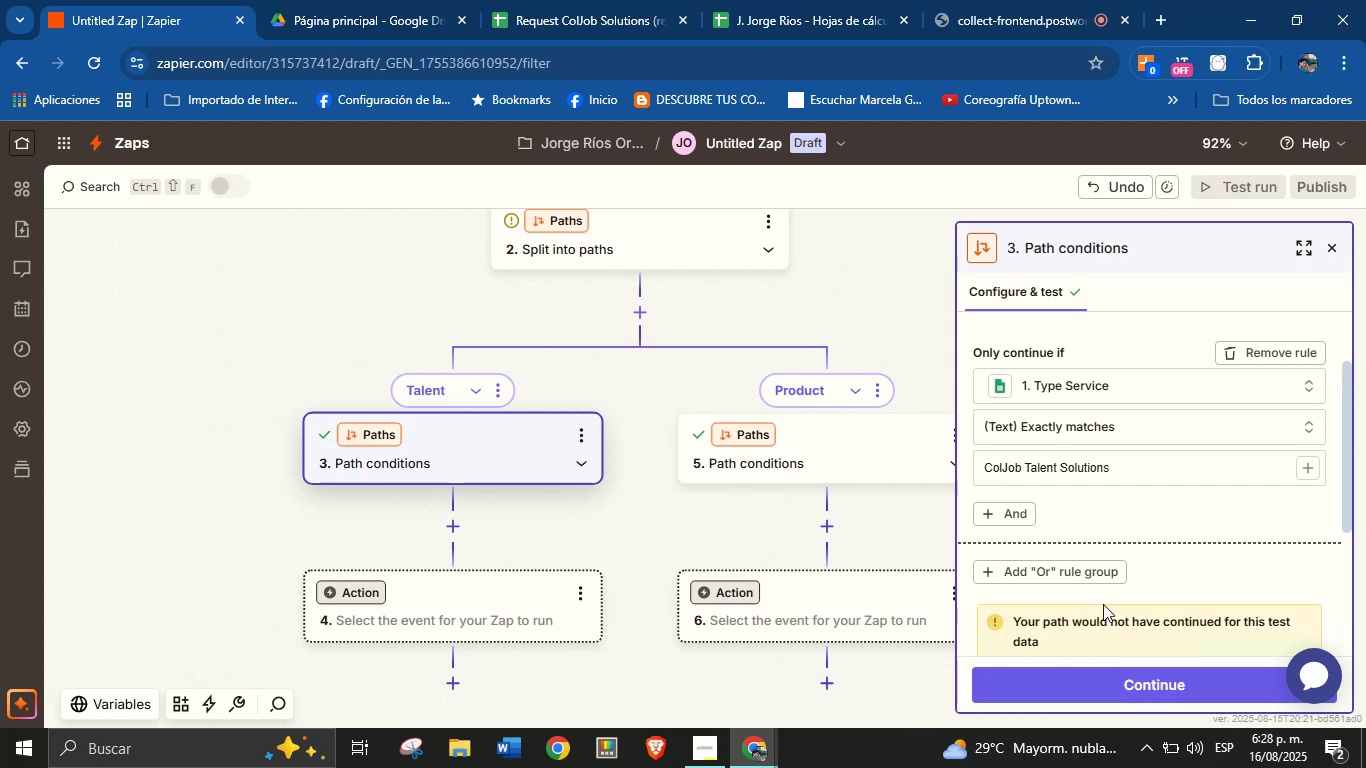 
scroll: coordinate [1108, 564], scroll_direction: down, amount: 2.0
 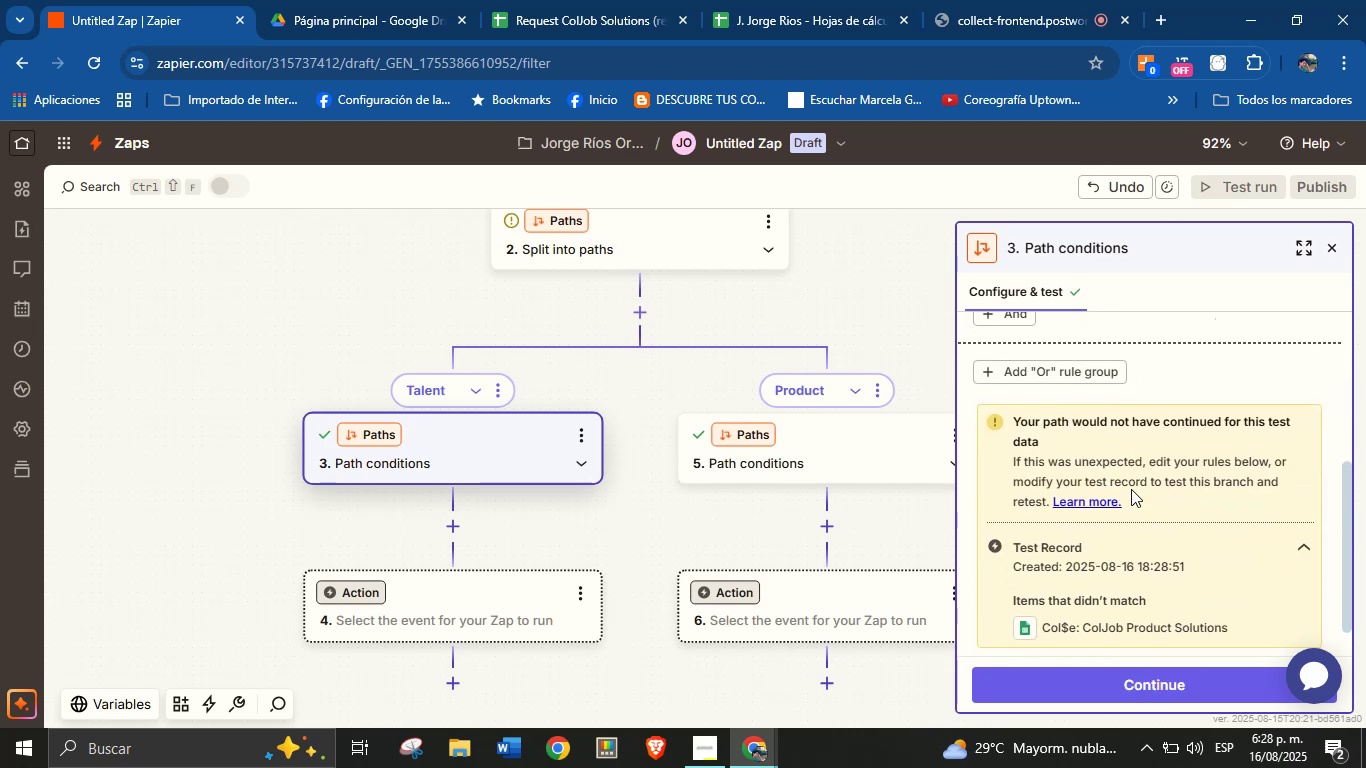 
wait(6.96)
 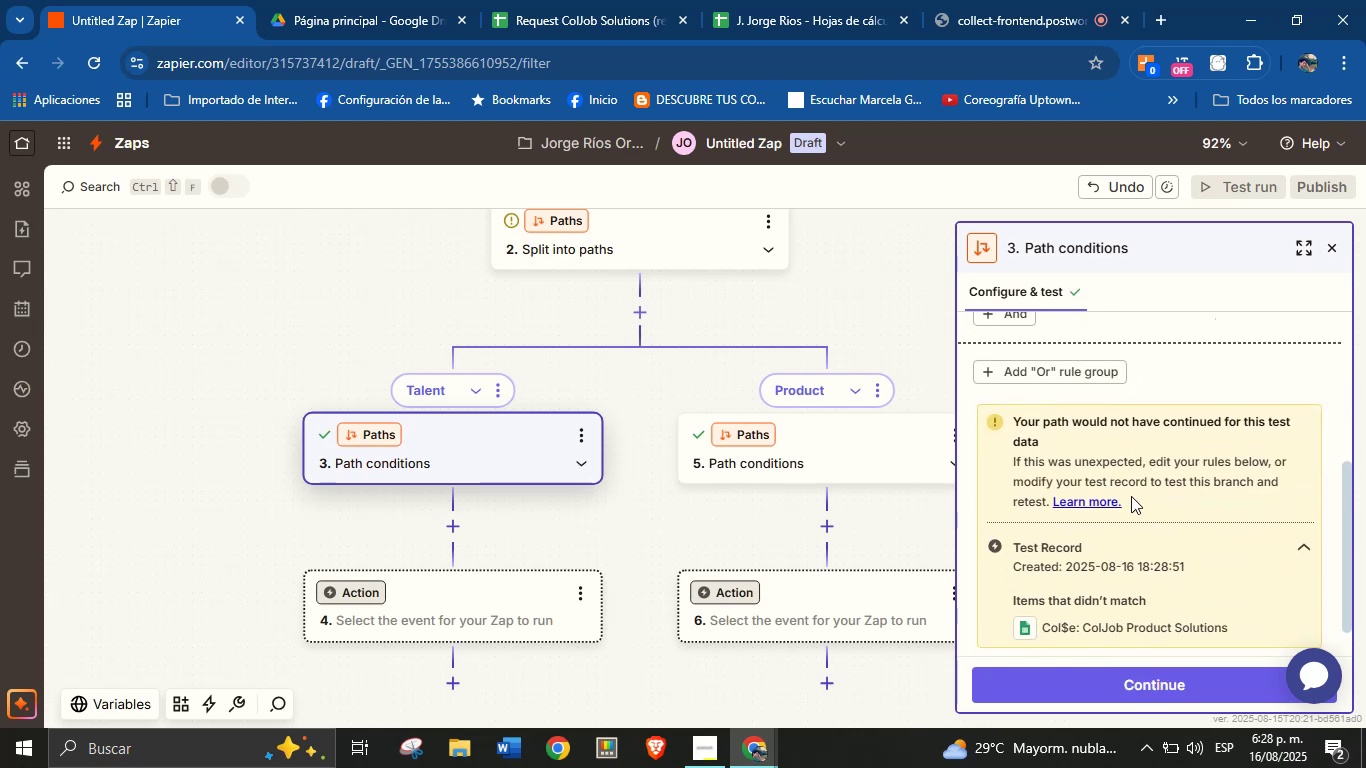 
left_click_drag(start_coordinate=[904, 545], to_coordinate=[899, 533])
 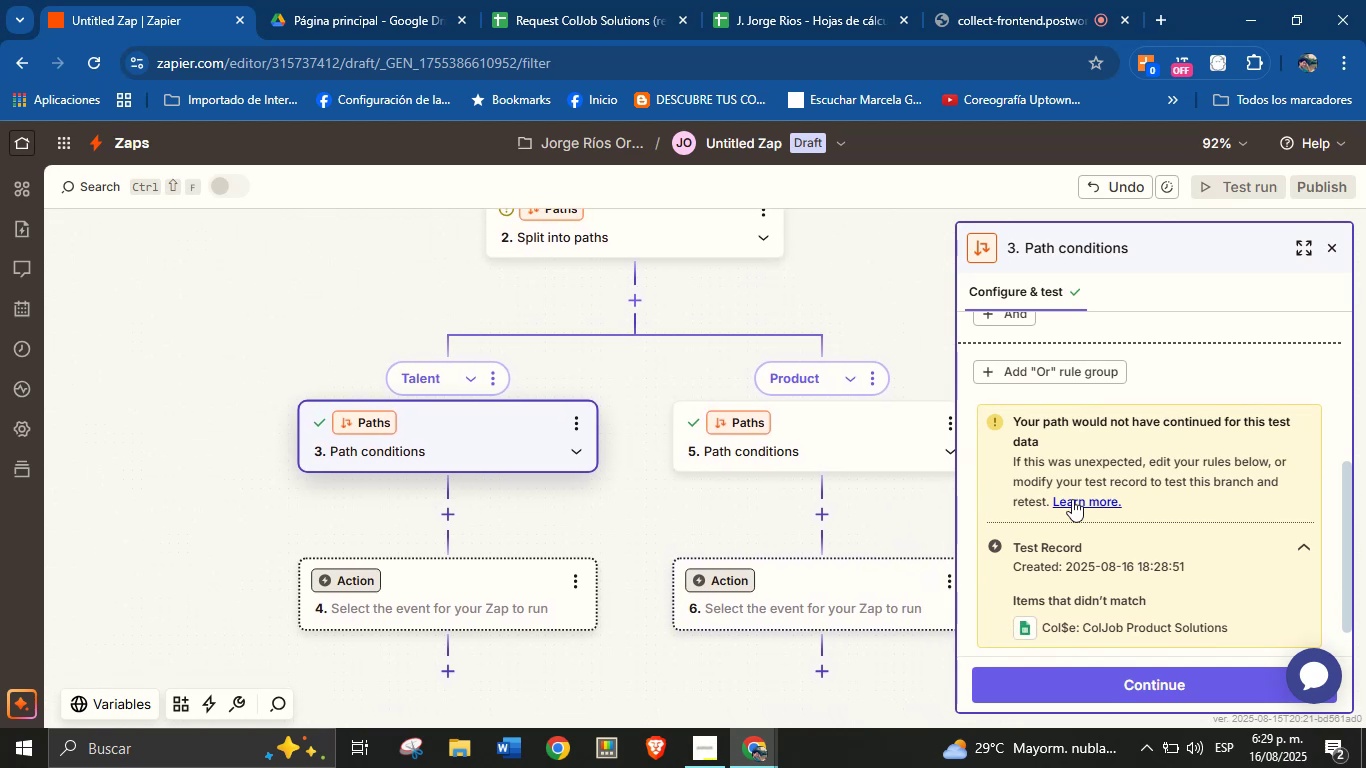 
scroll: coordinate [1087, 498], scroll_direction: down, amount: 1.0
 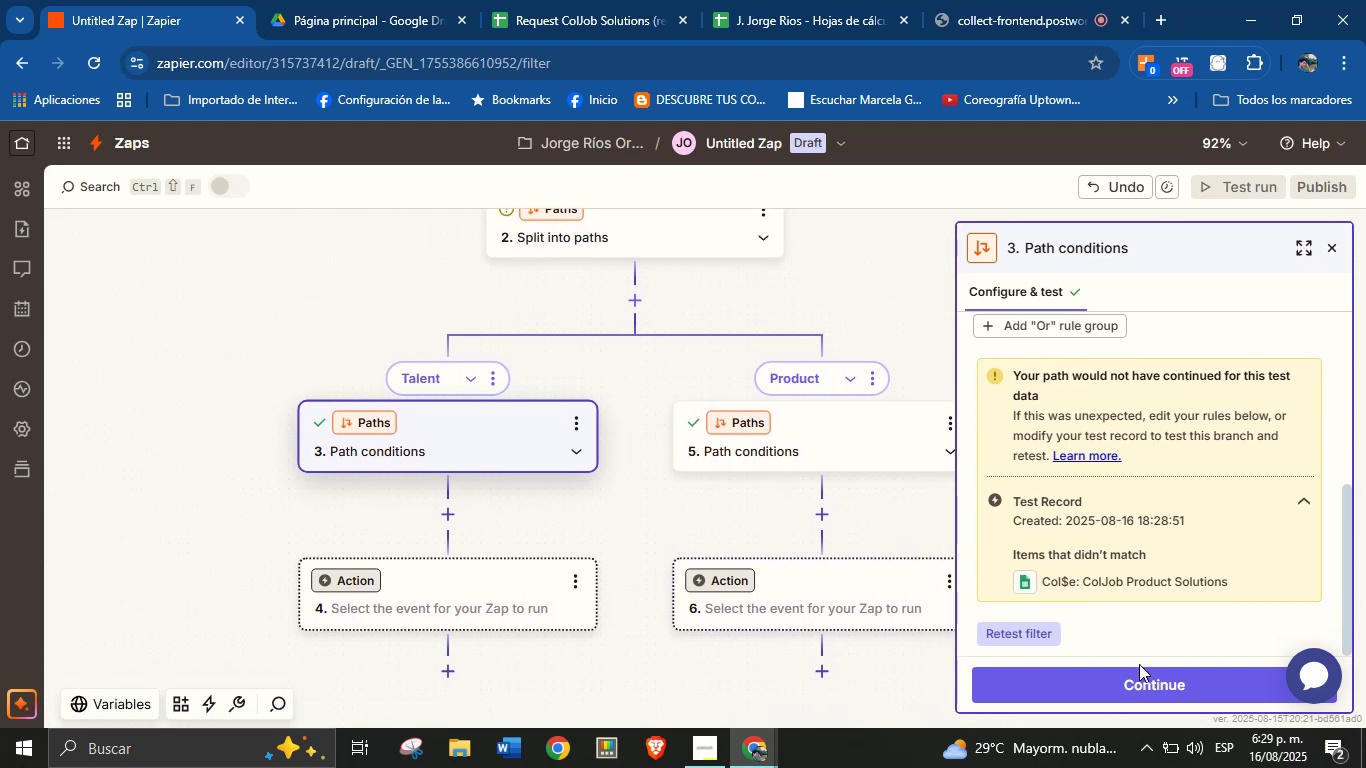 
left_click([1145, 672])
 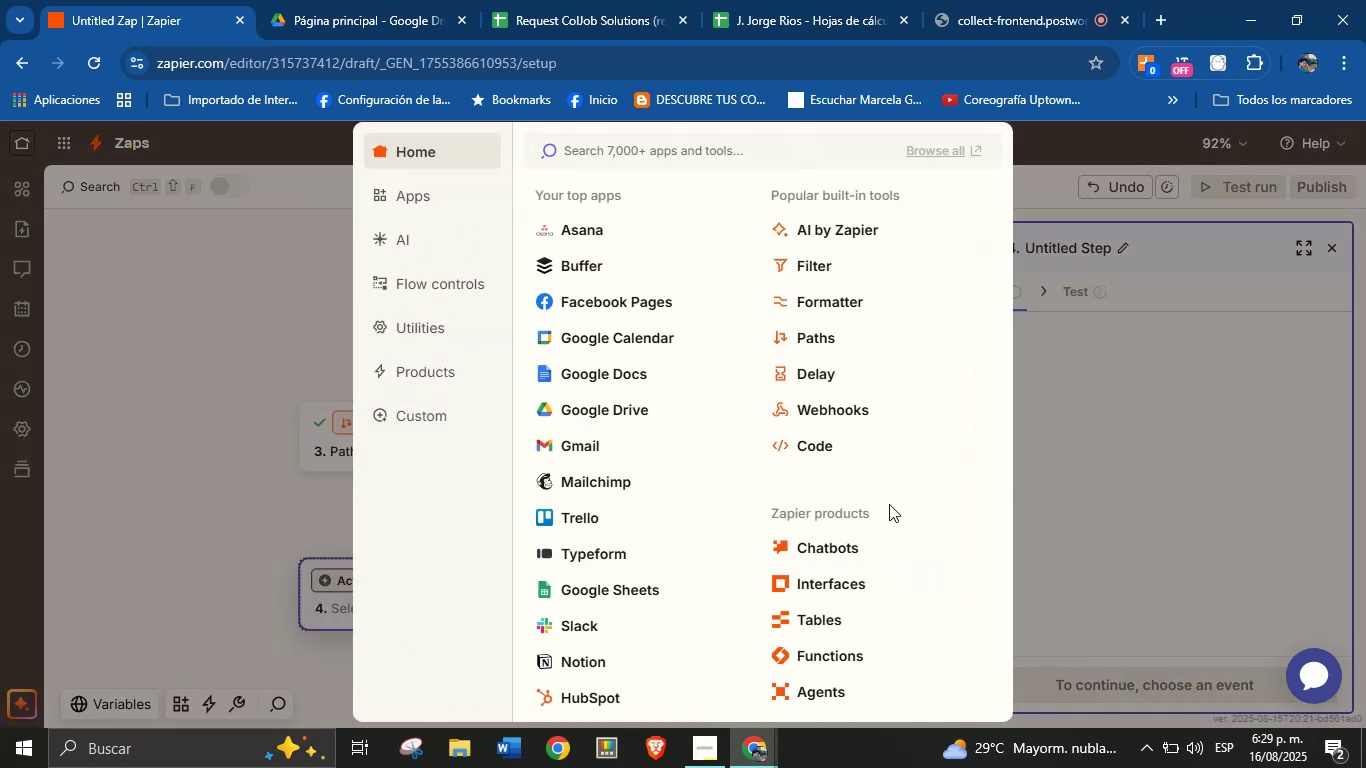 
left_click([1038, 395])
 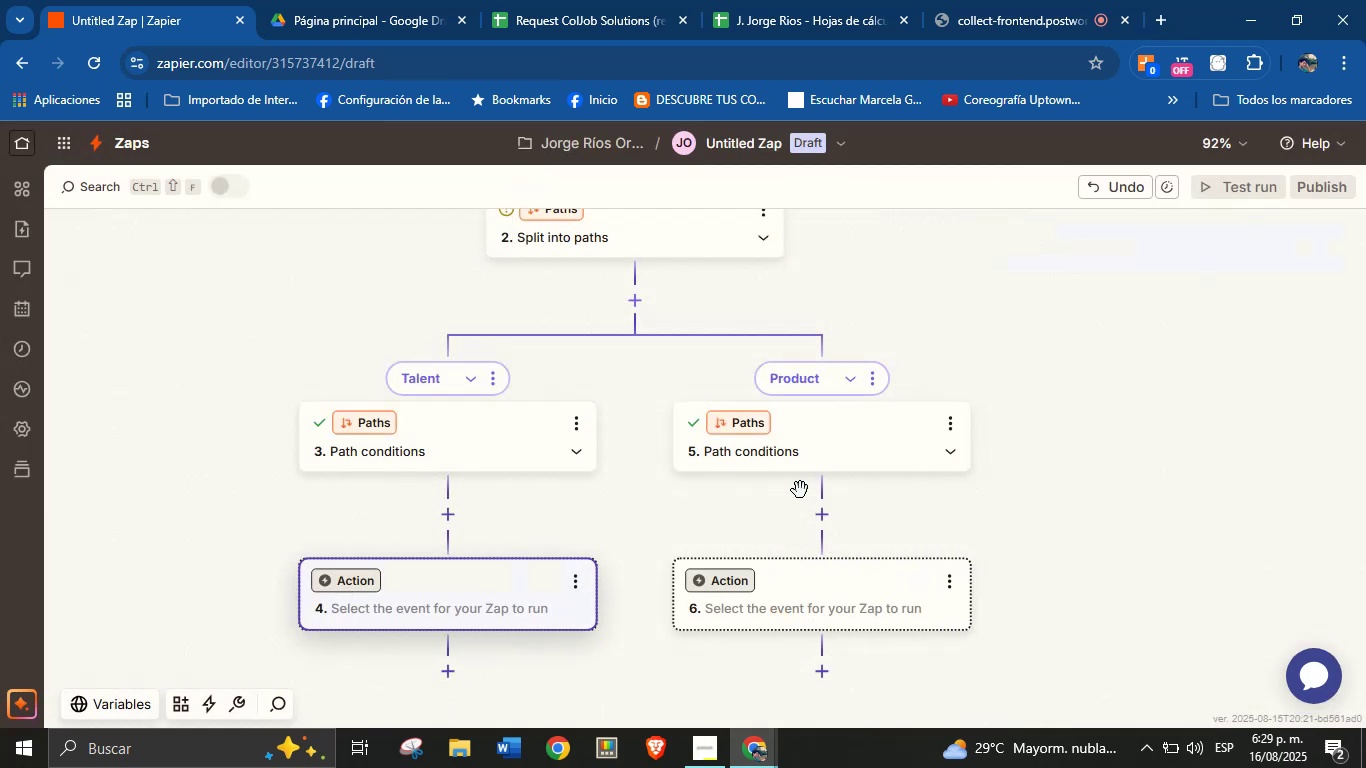 
left_click_drag(start_coordinate=[620, 530], to_coordinate=[619, 501])
 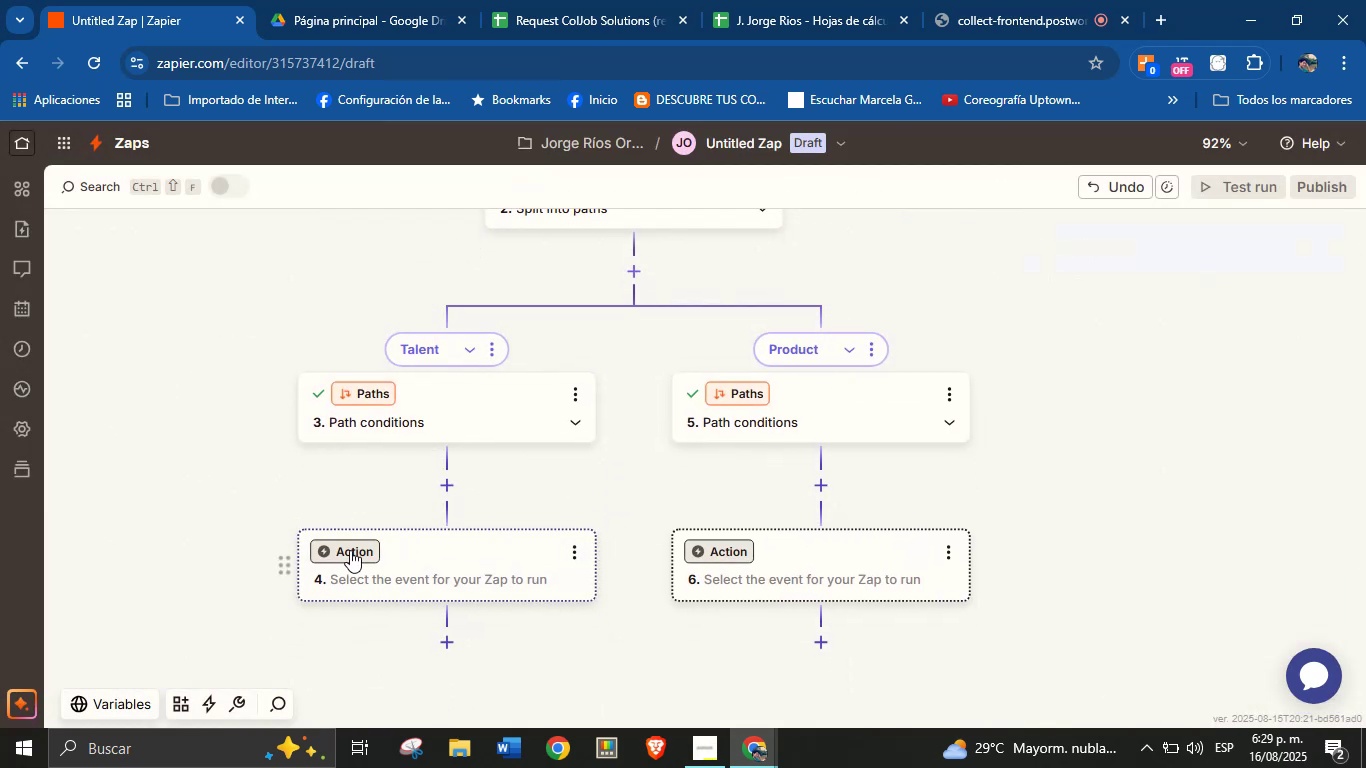 
left_click([350, 550])
 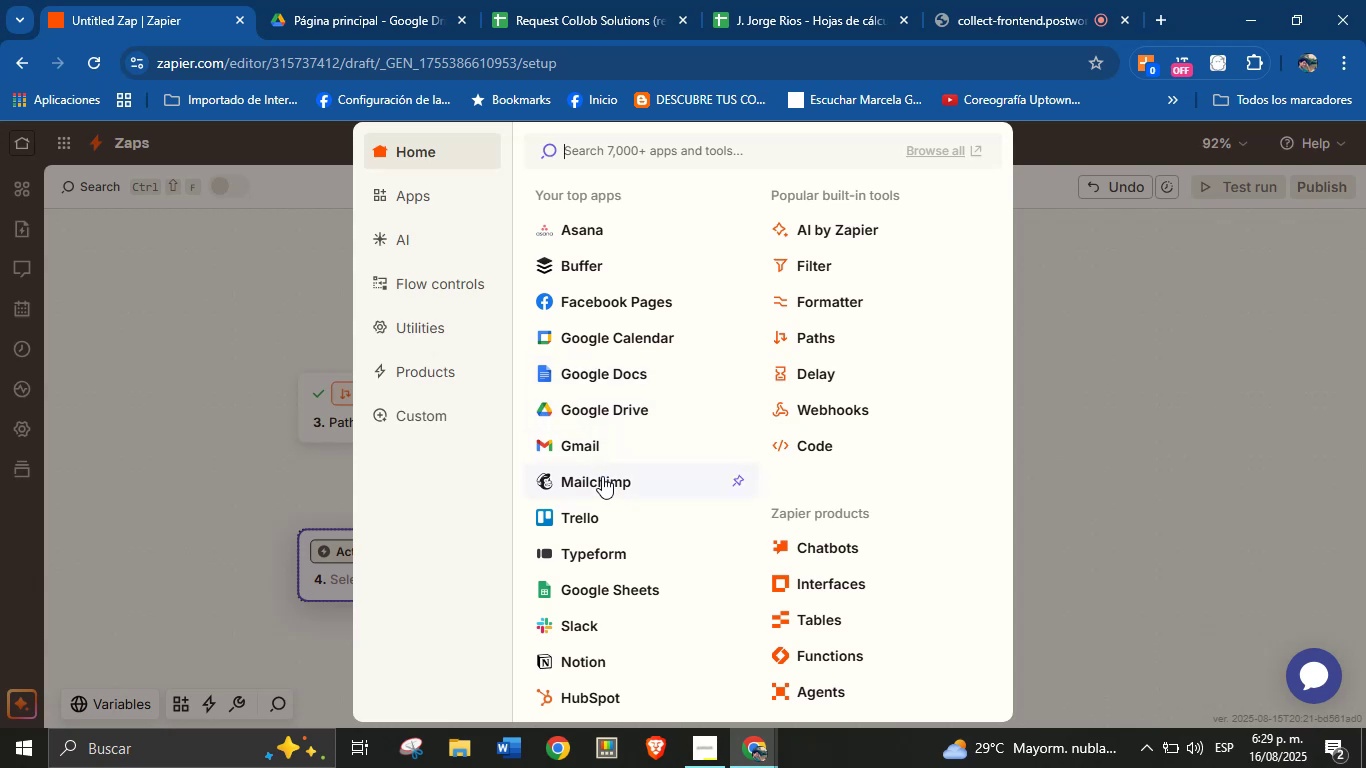 
wait(18.13)
 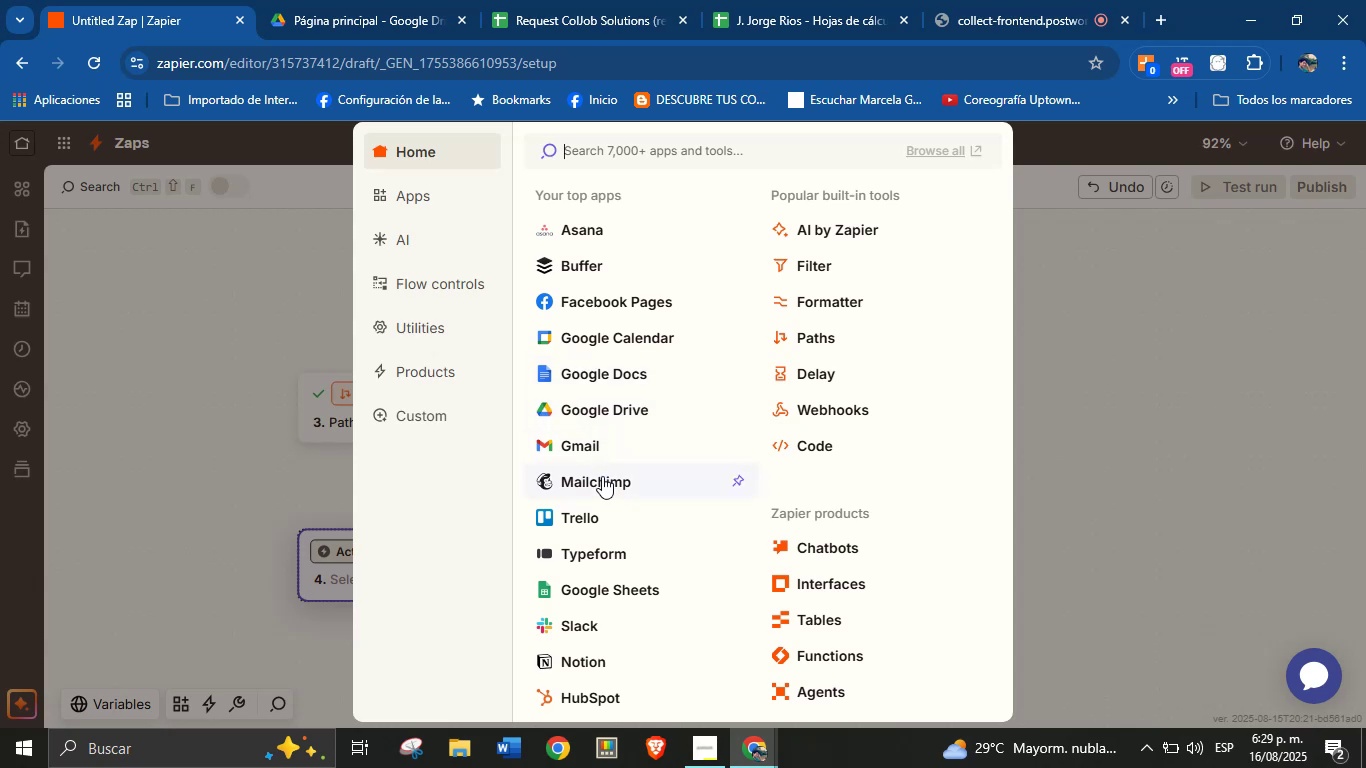 
scroll: coordinate [598, 359], scroll_direction: up, amount: 1.0
 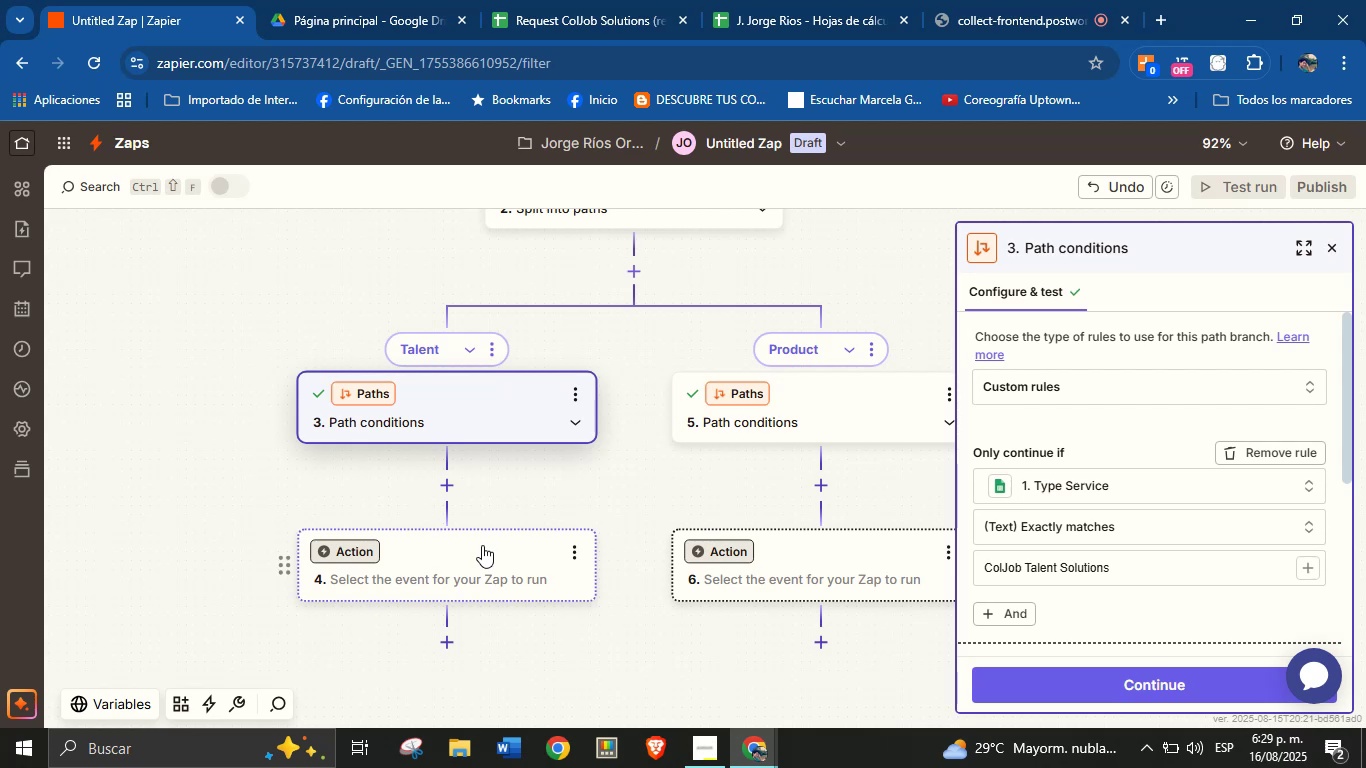 
wait(22.34)
 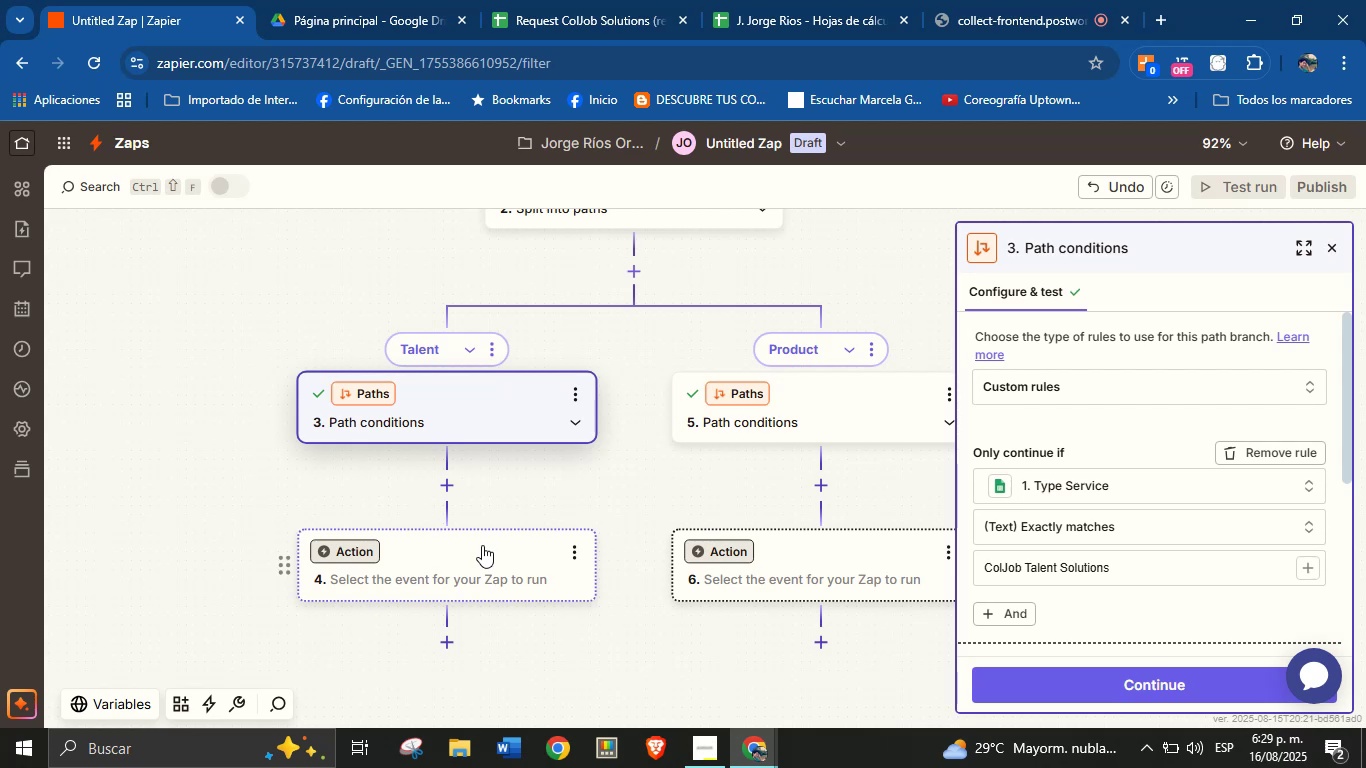 
left_click([482, 545])
 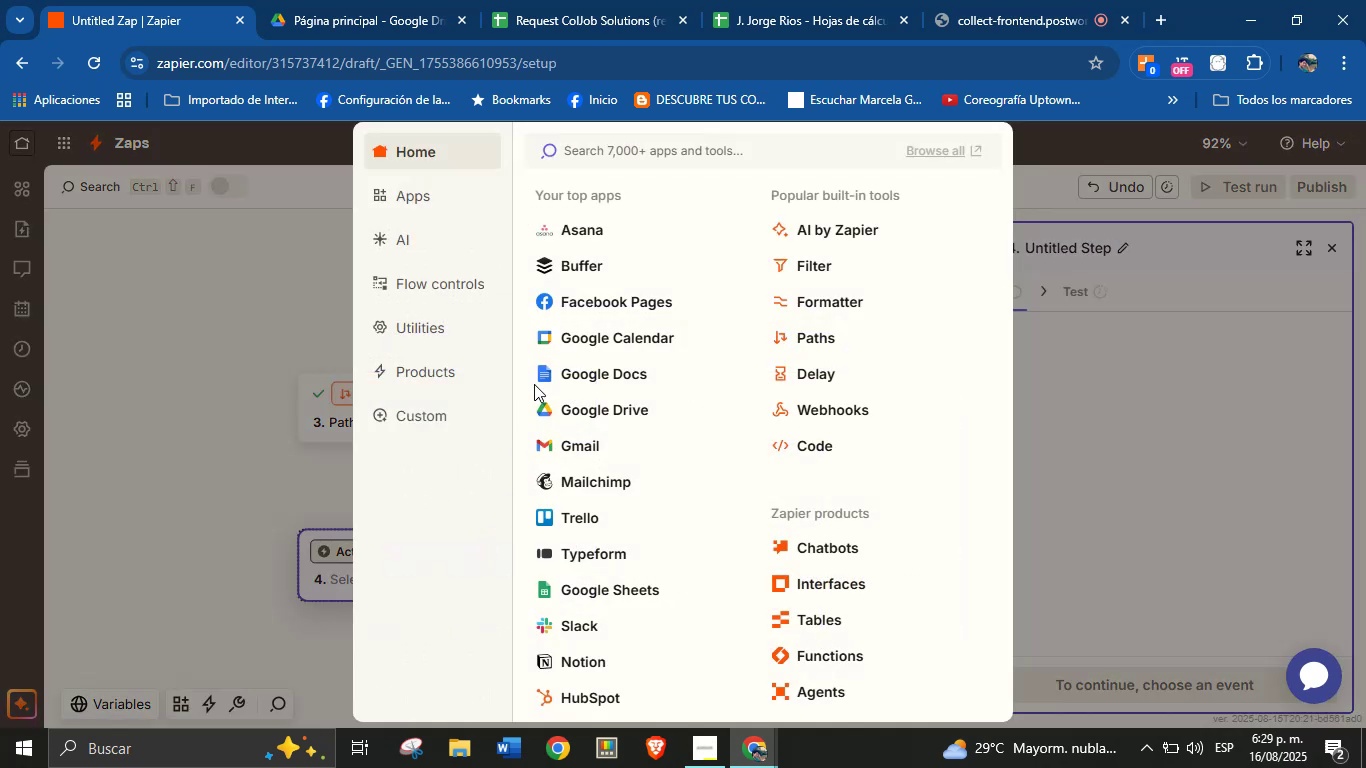 
scroll: coordinate [593, 484], scroll_direction: down, amount: 1.0
 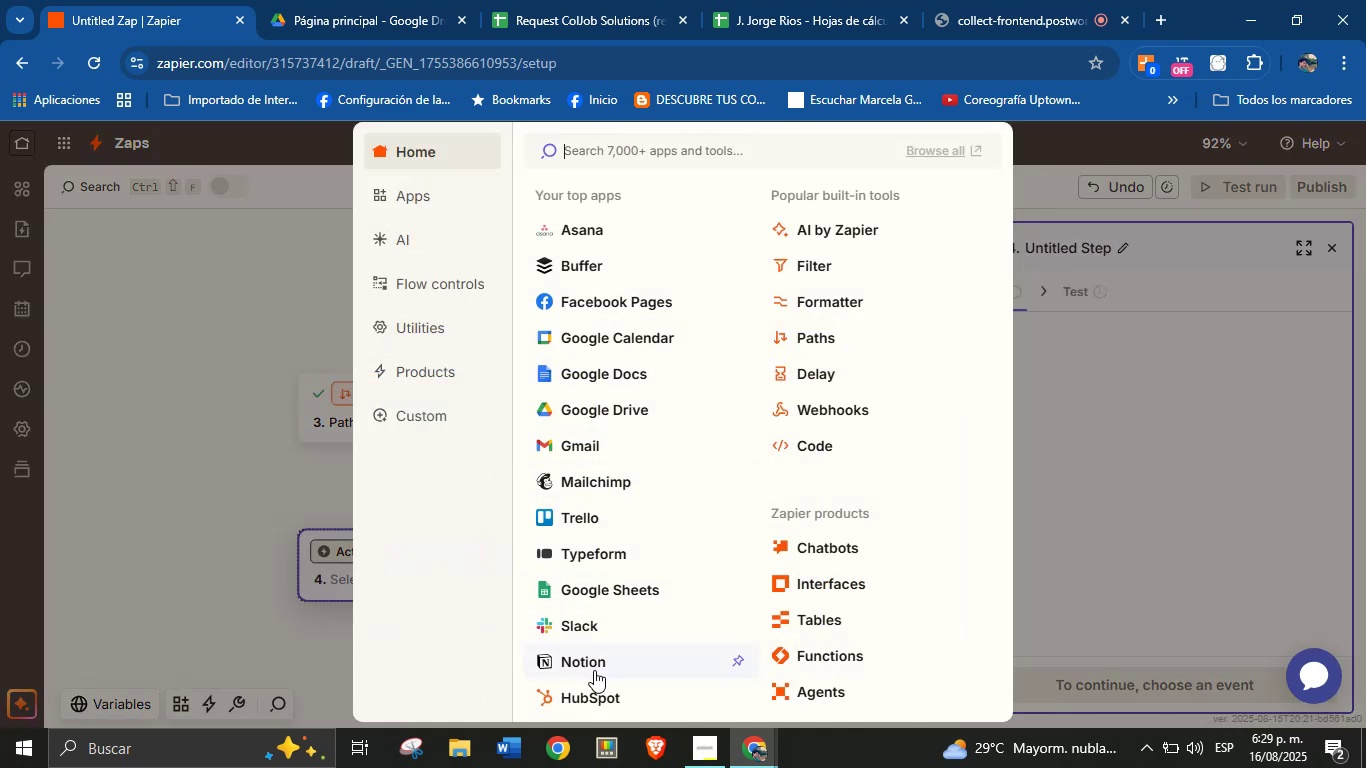 
left_click([591, 662])
 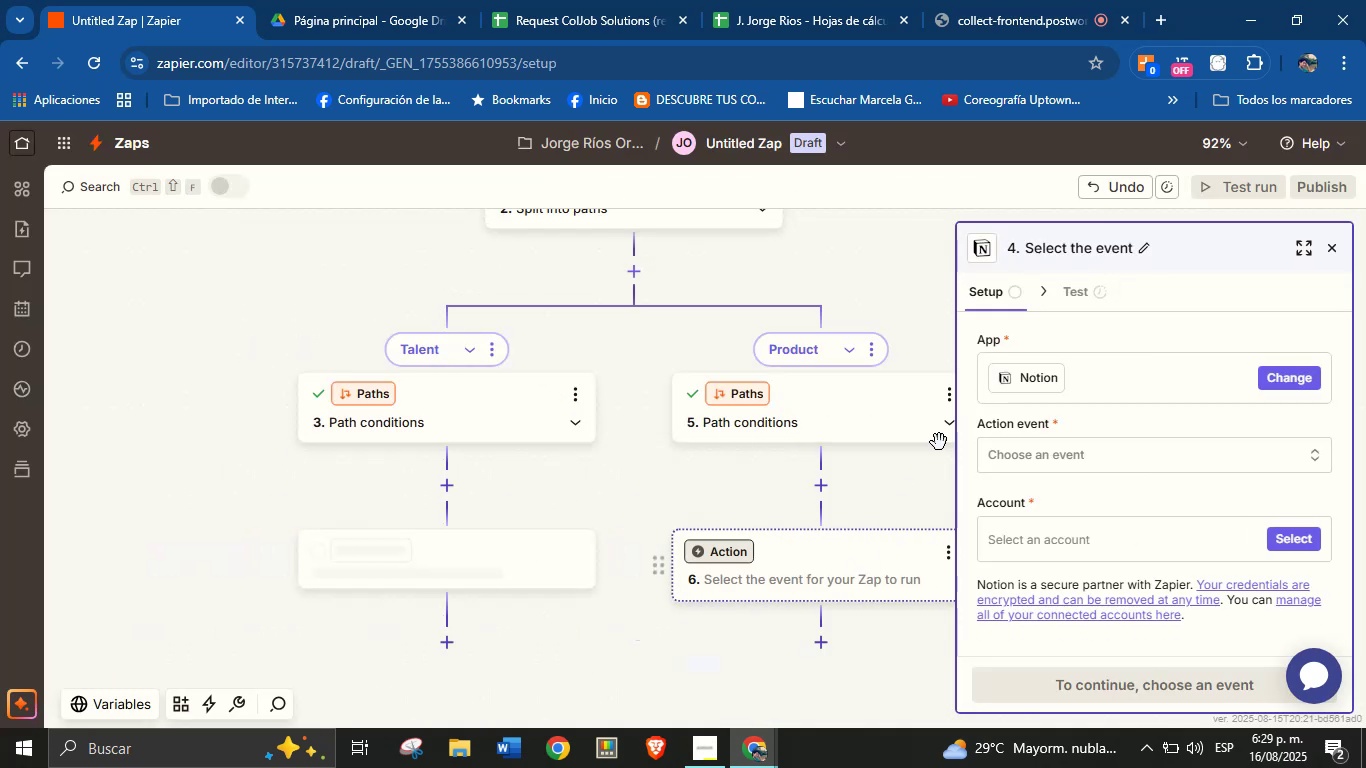 
left_click([1009, 454])
 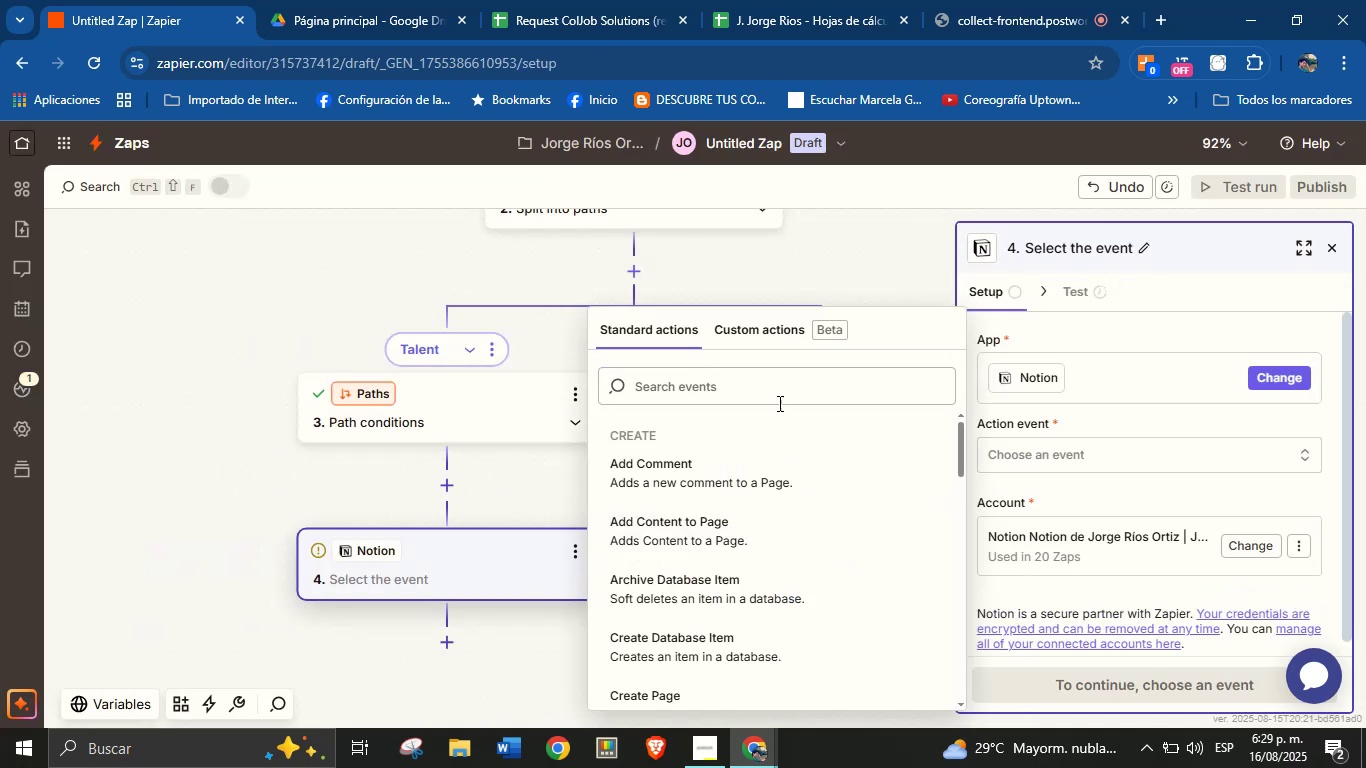 
left_click([778, 403])
 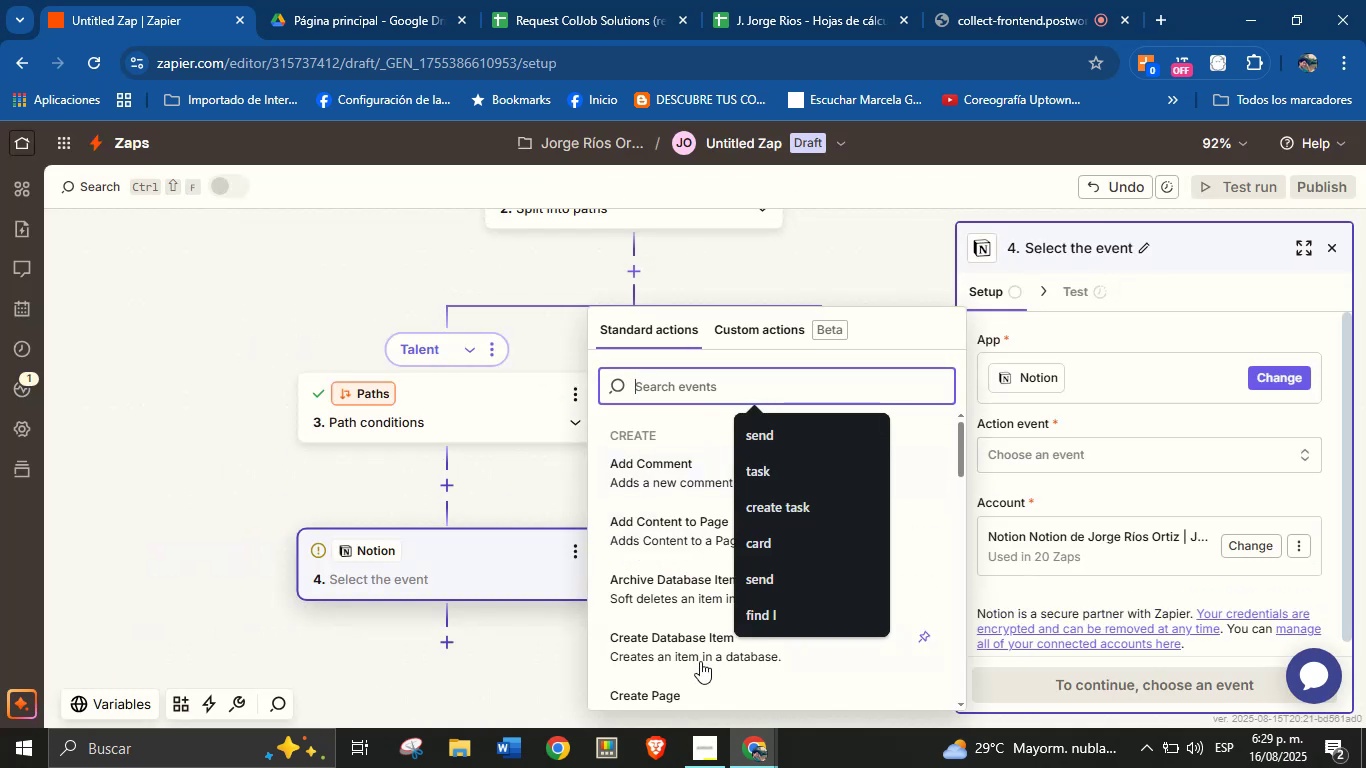 
left_click([692, 642])
 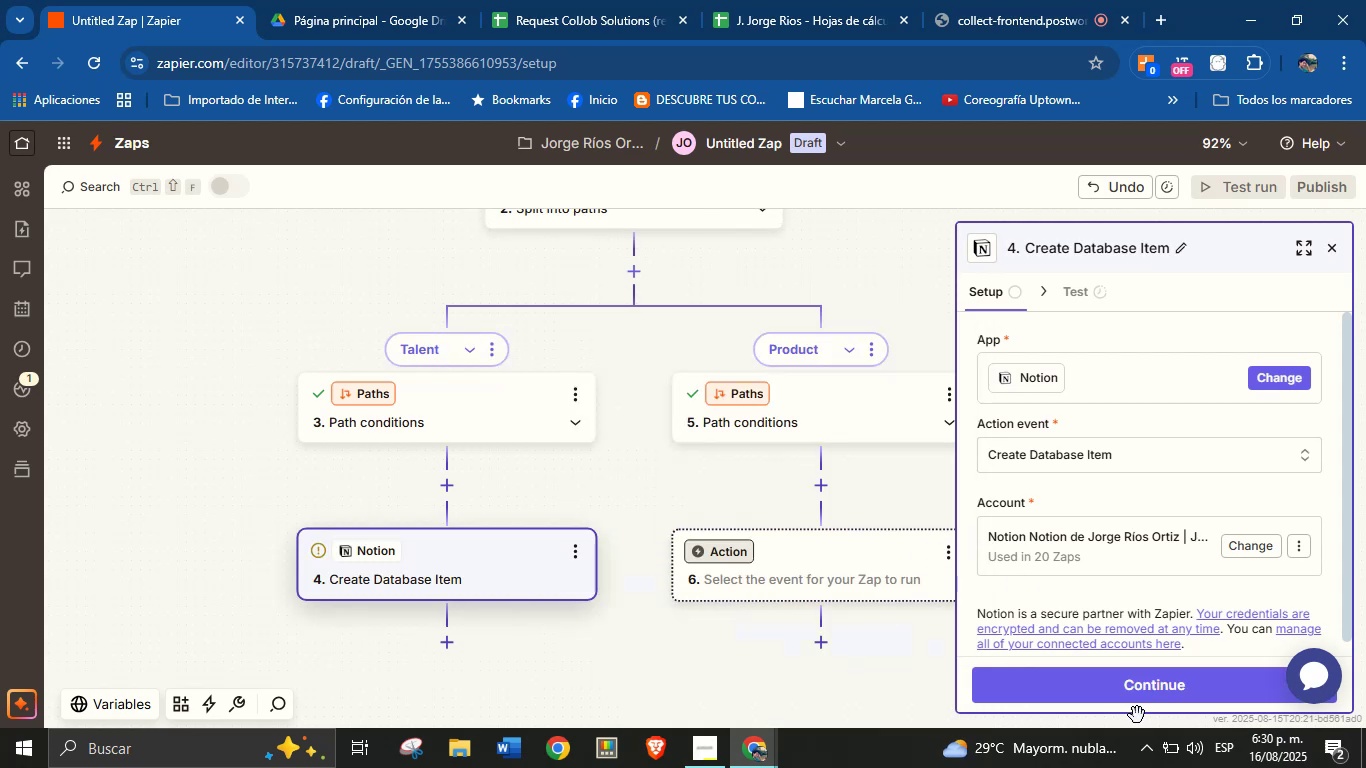 
left_click([1137, 695])
 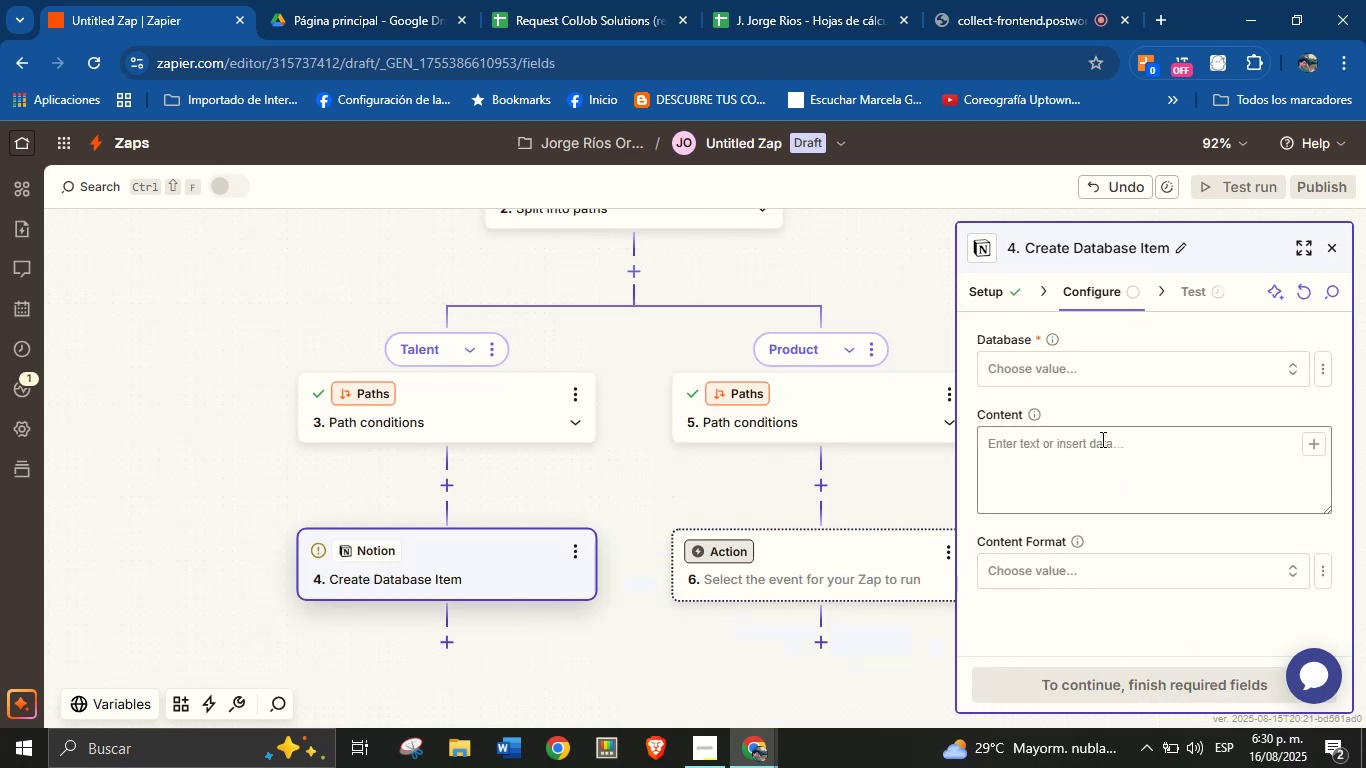 
left_click([1098, 382])
 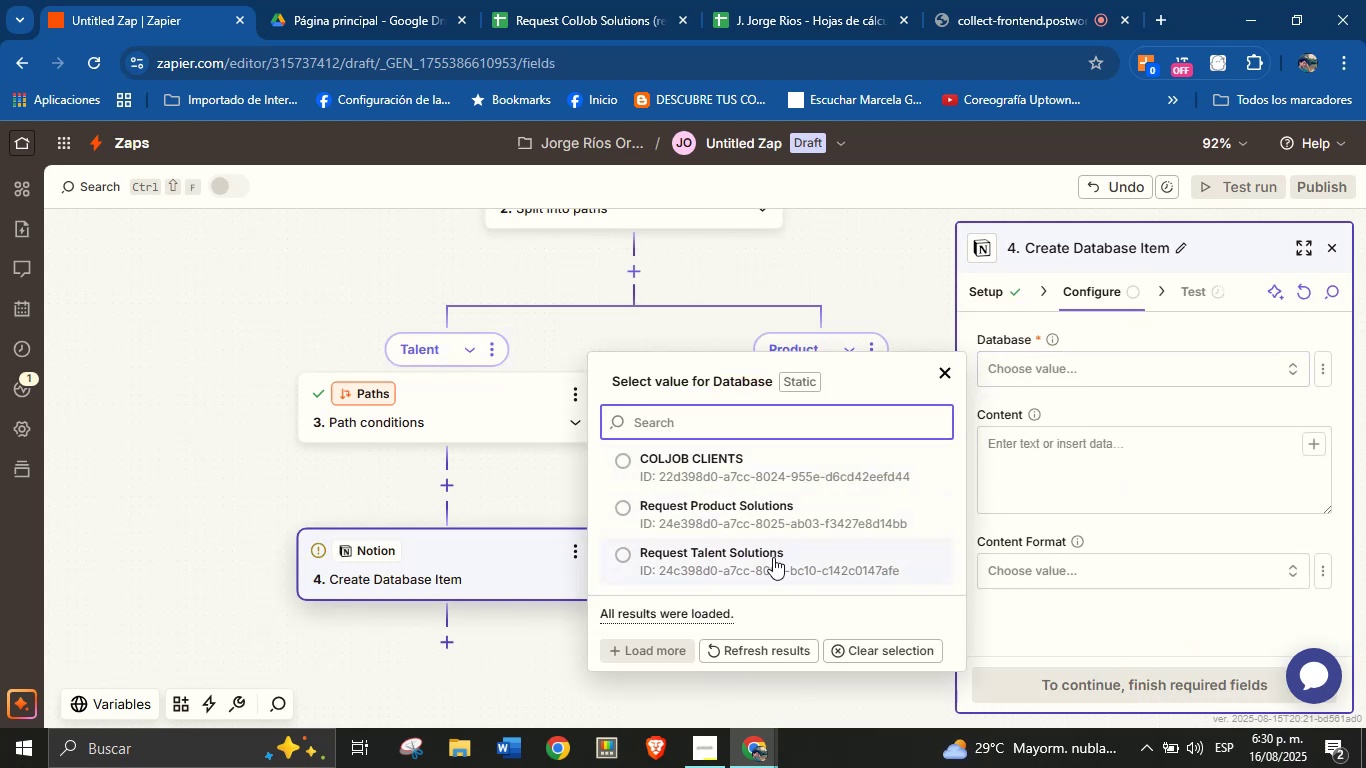 
left_click([773, 563])
 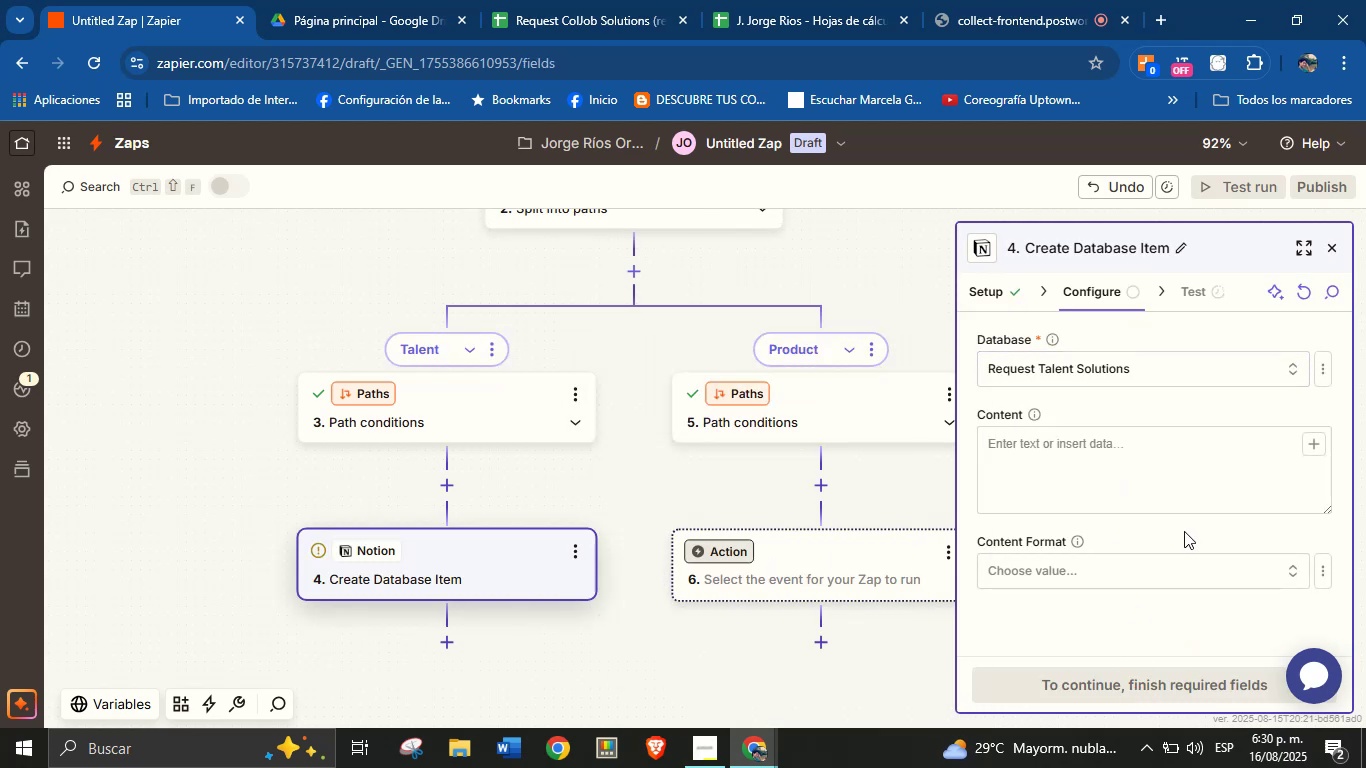 
left_click([1184, 531])
 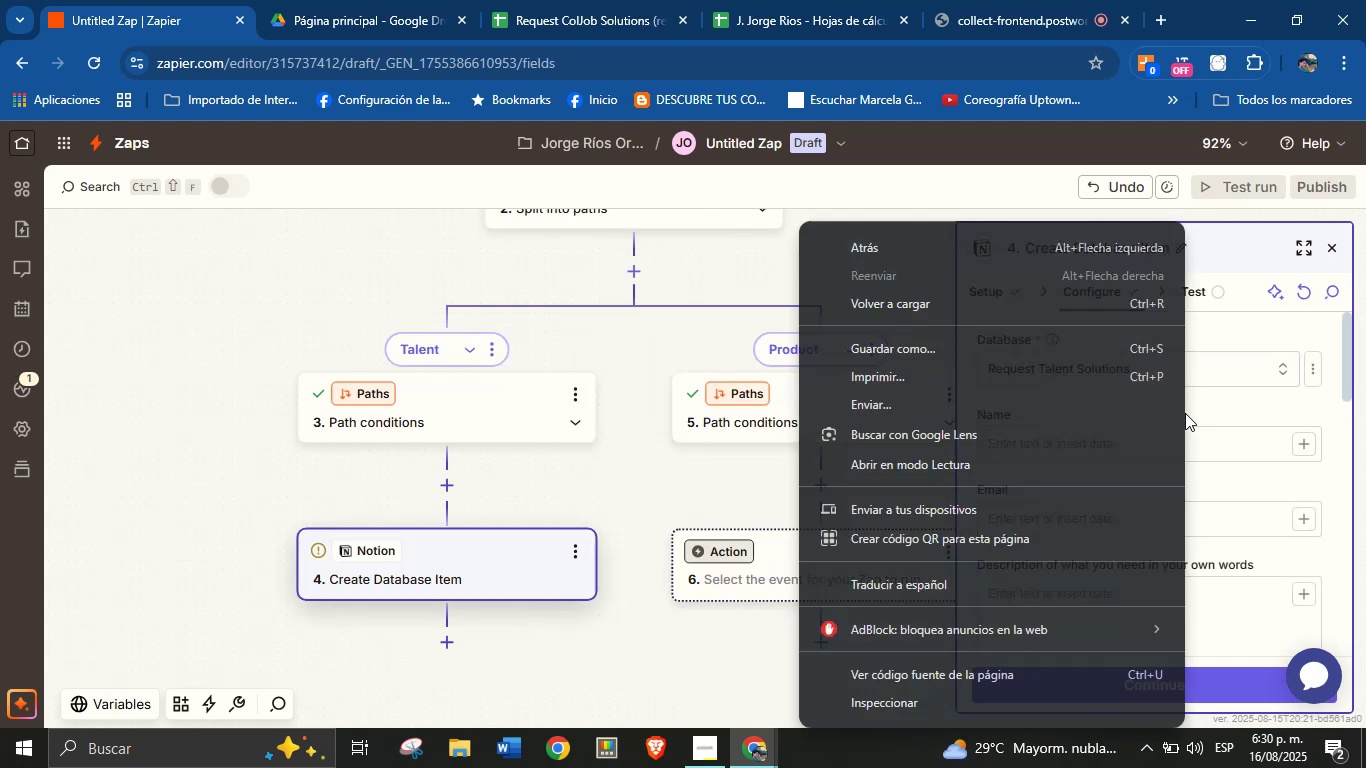 
left_click([1221, 407])
 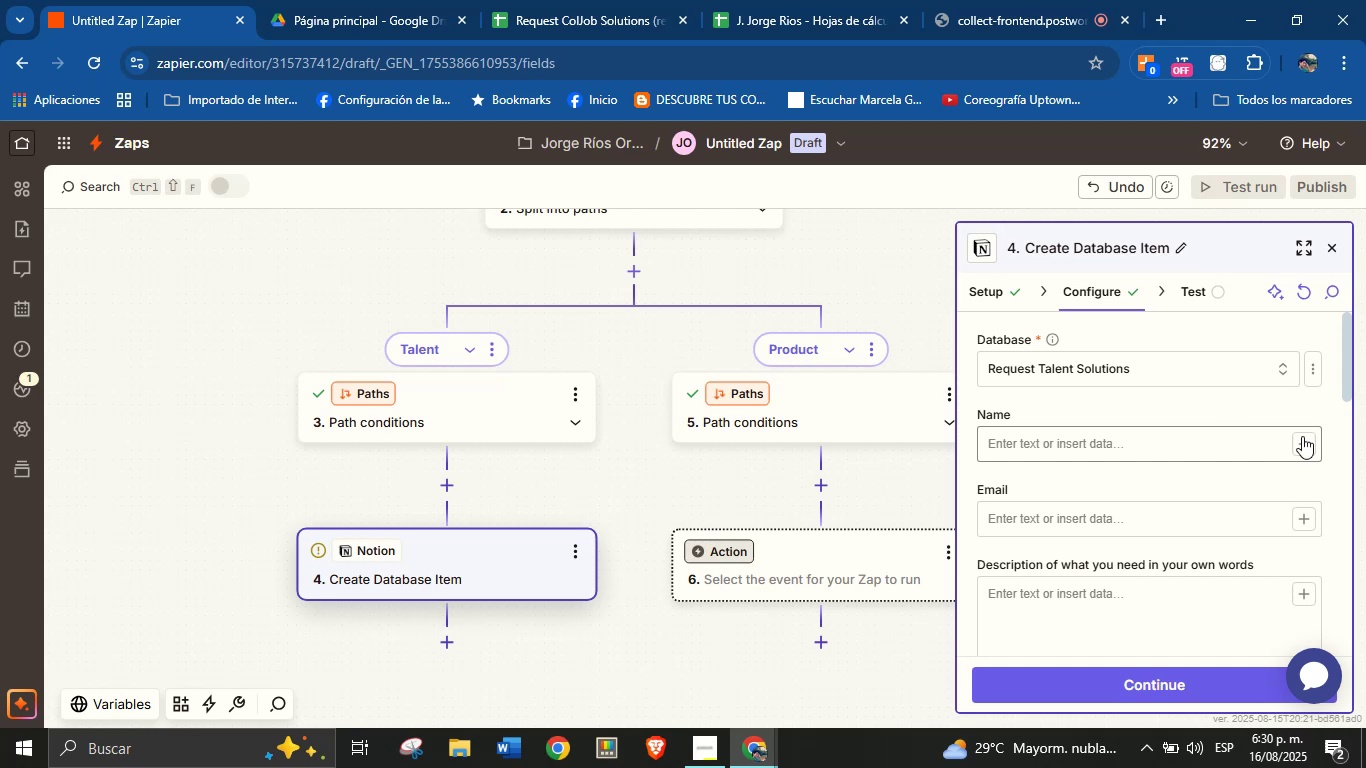 
left_click([1304, 445])
 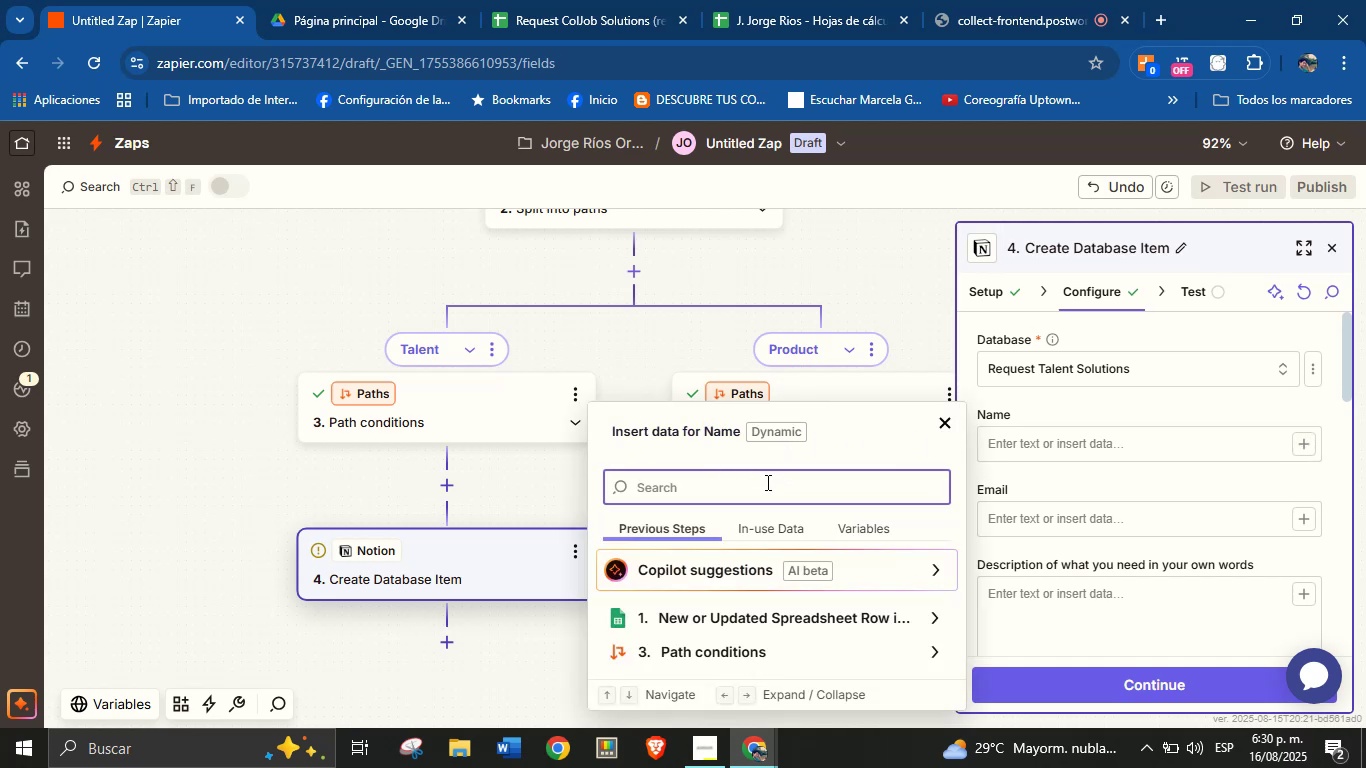 
wait(11.28)
 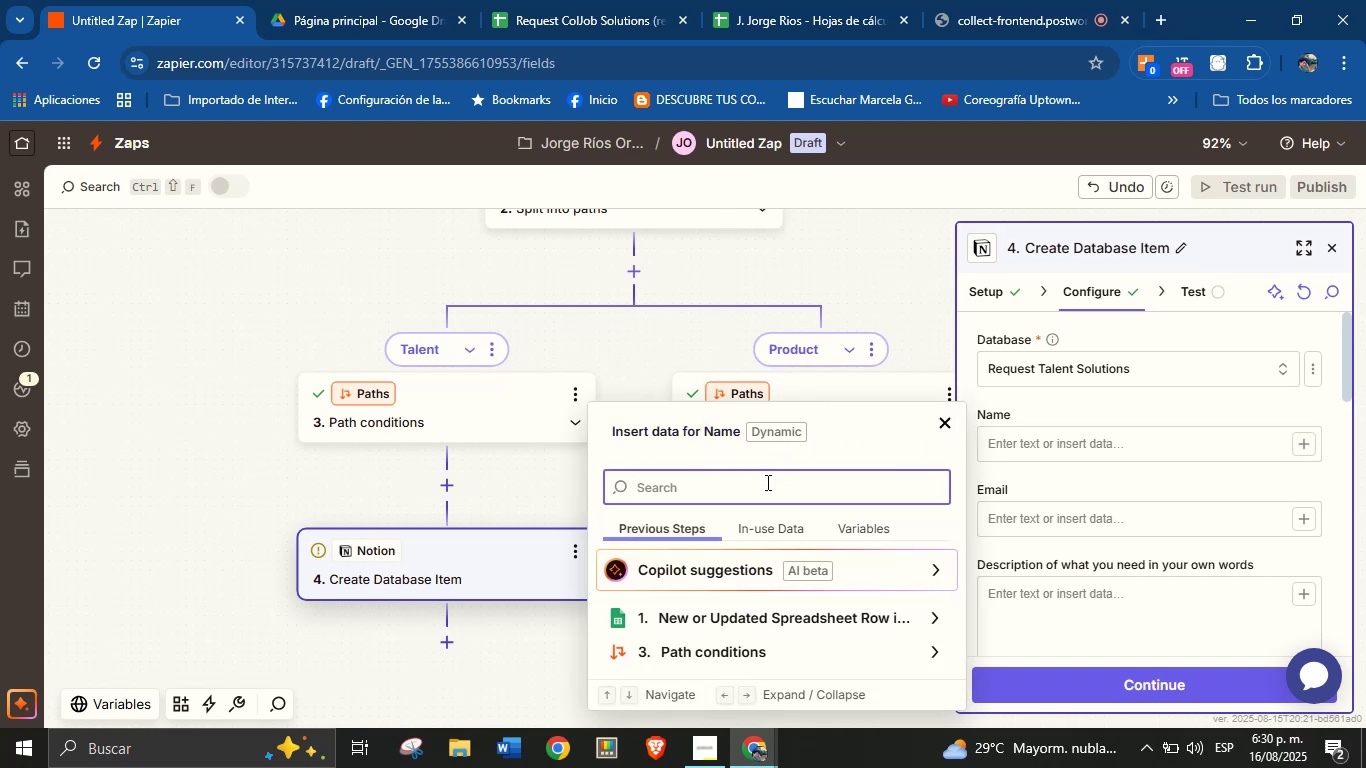 
type(nam)
 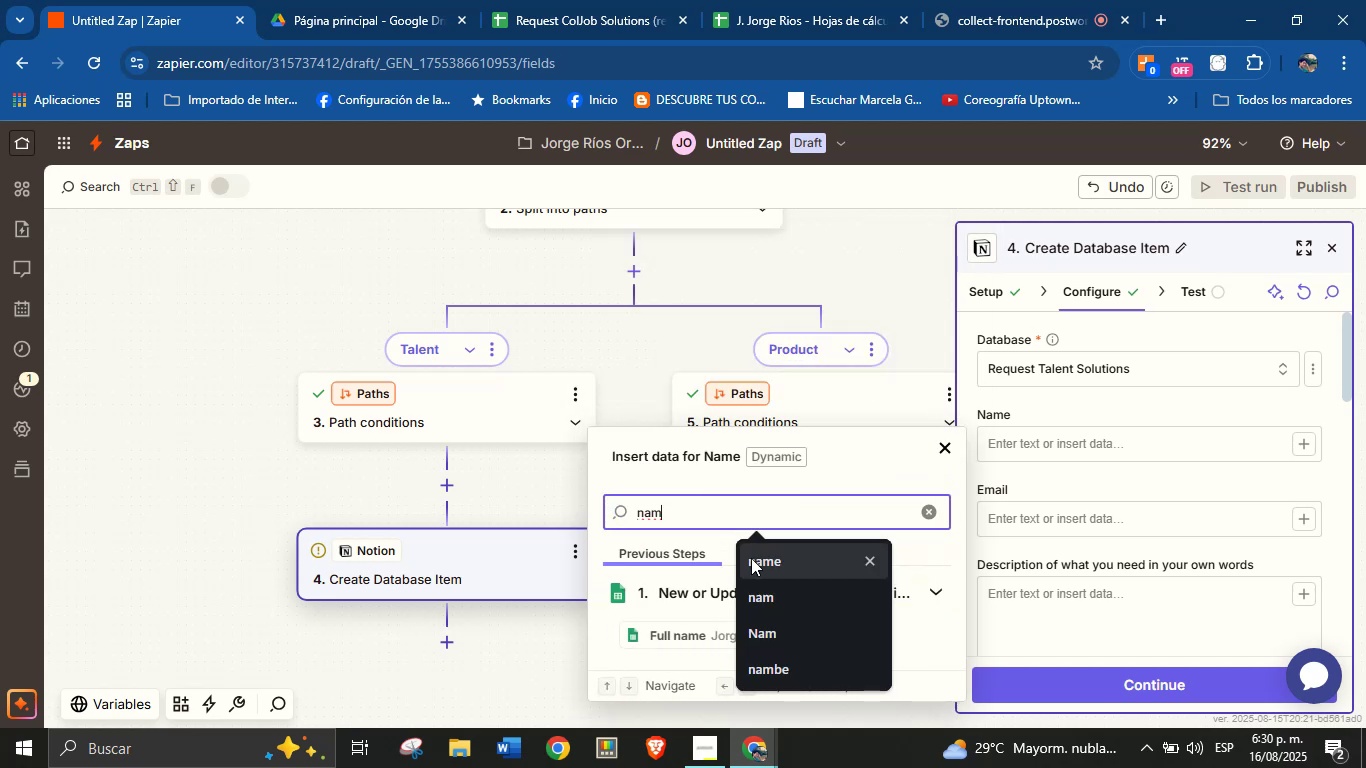 
left_click([681, 638])
 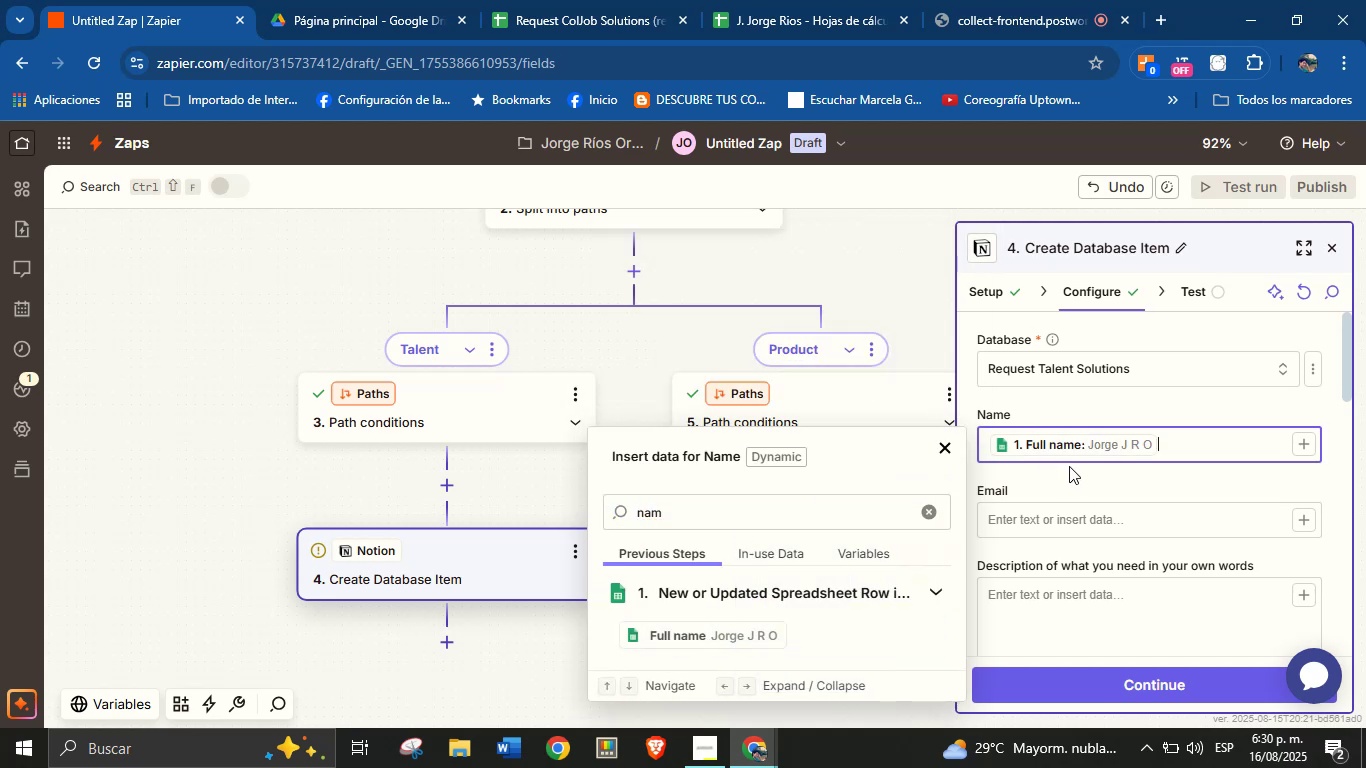 
left_click([1071, 476])
 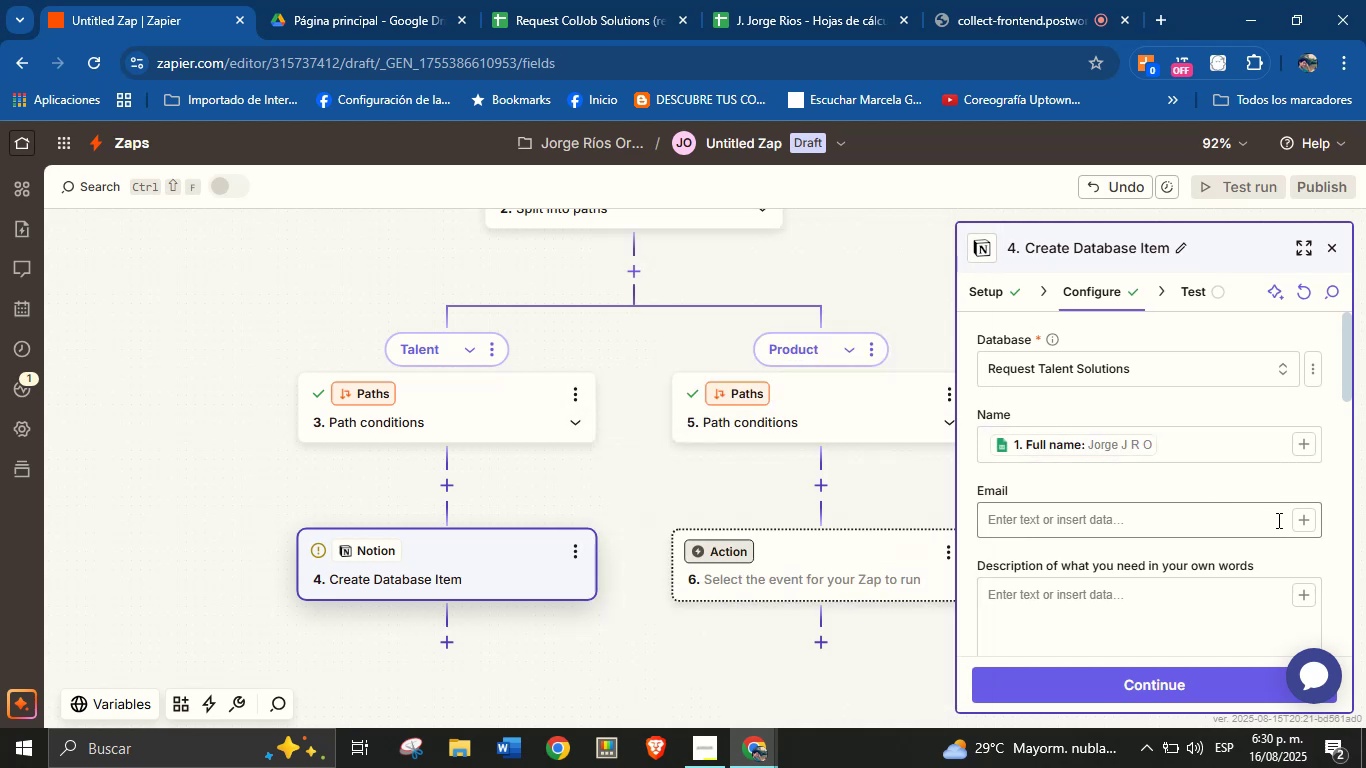 
left_click([1307, 519])
 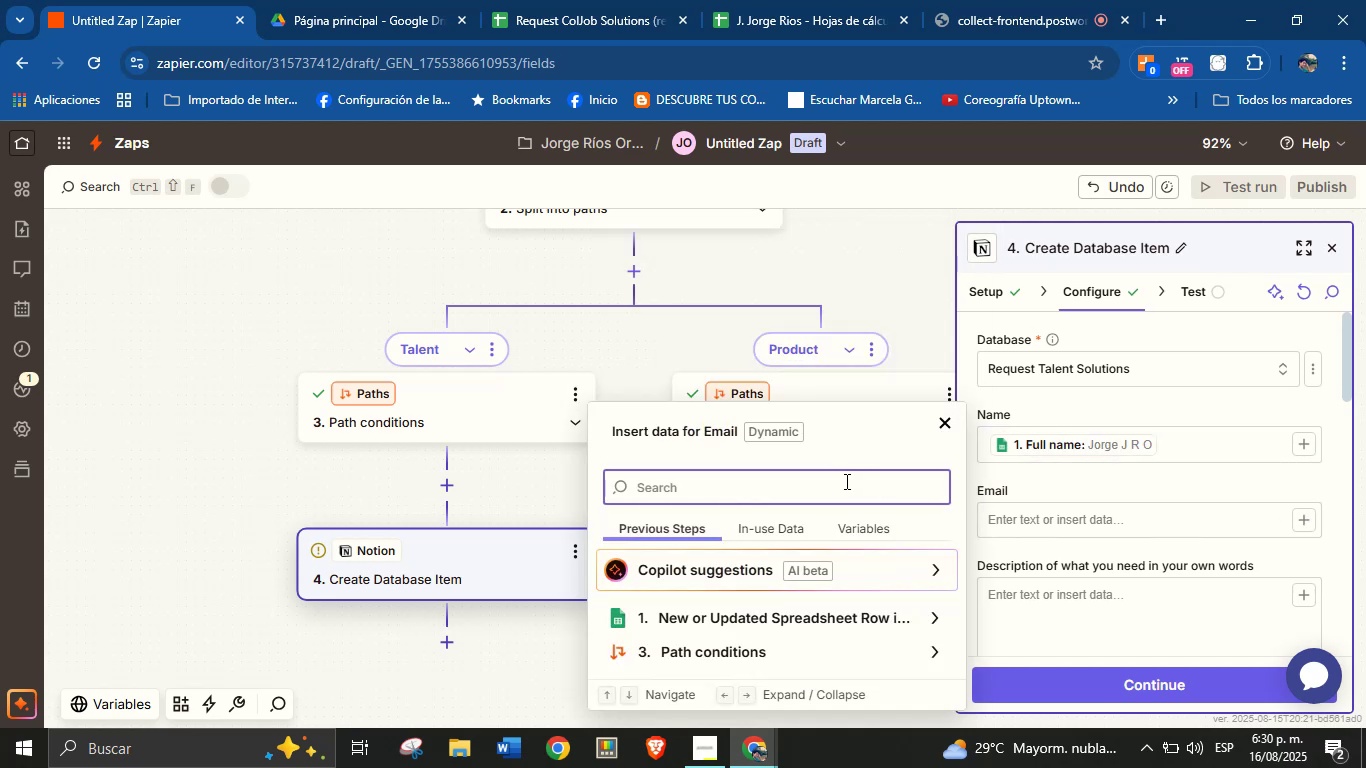 
type(em)
key(Backspace)
key(Backspace)
type(mai)
 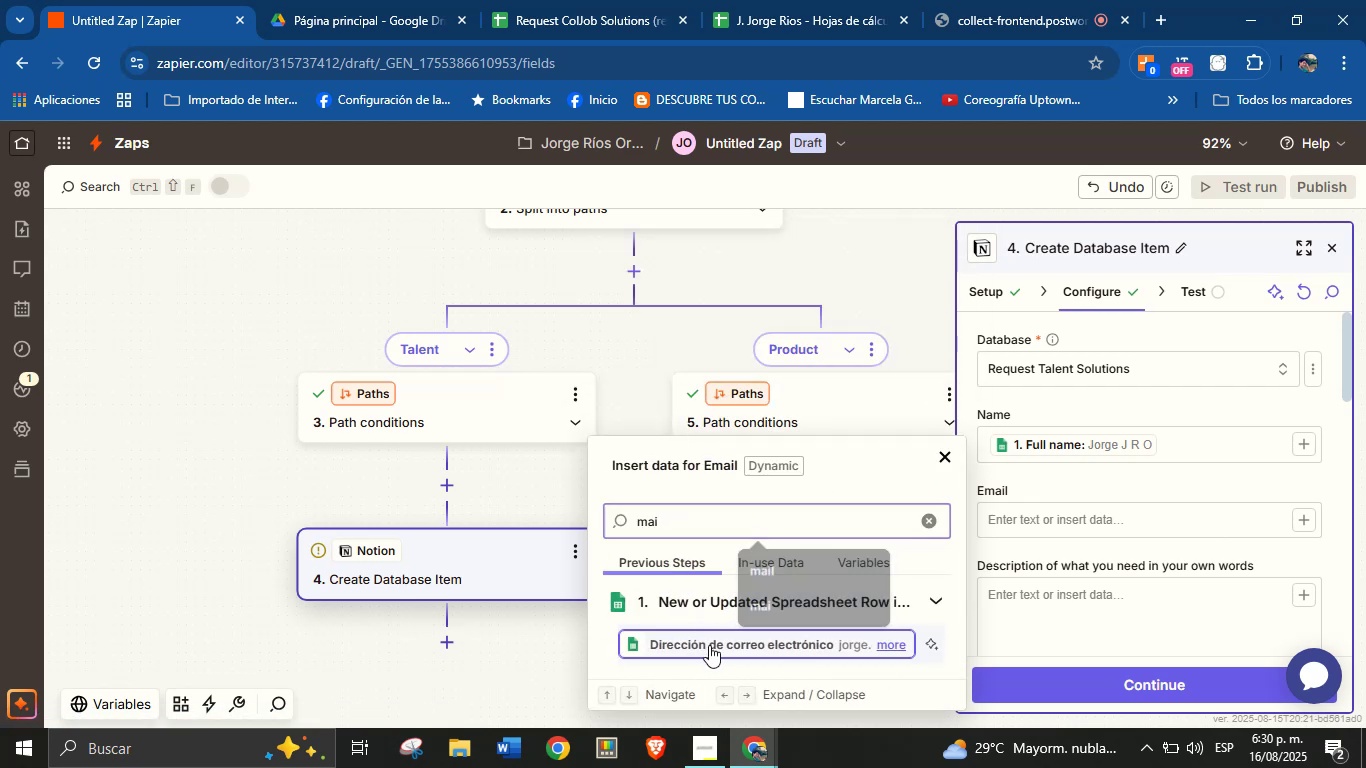 
left_click([1195, 484])
 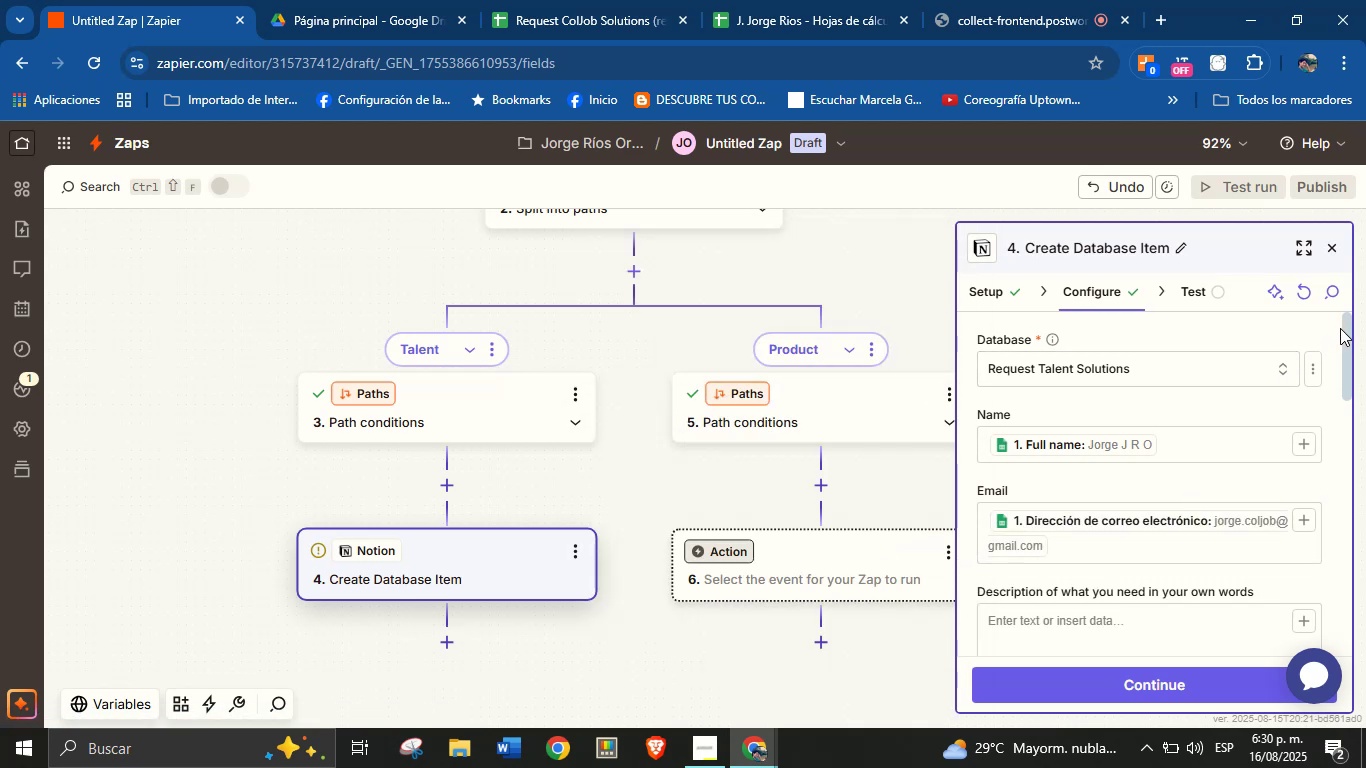 
left_click_drag(start_coordinate=[1344, 337], to_coordinate=[1347, 361])
 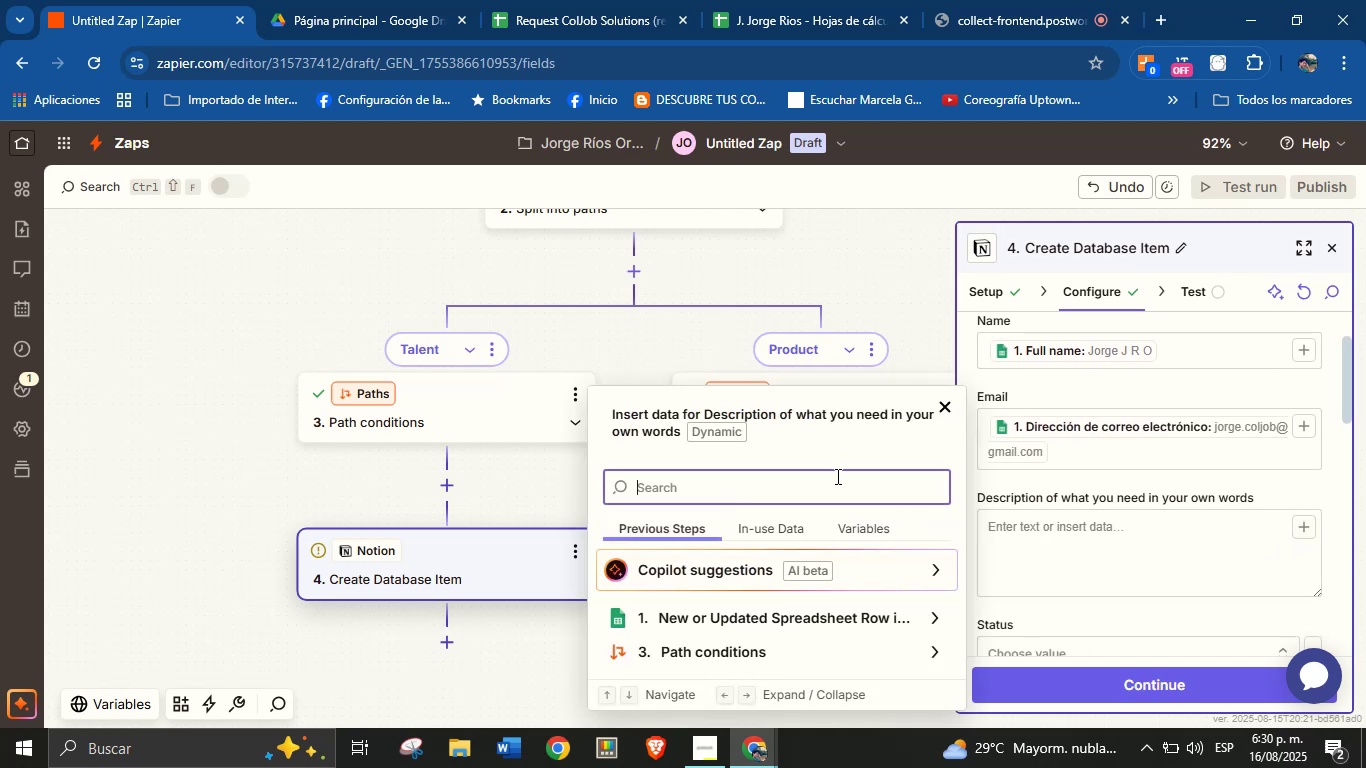 
type(desc)
 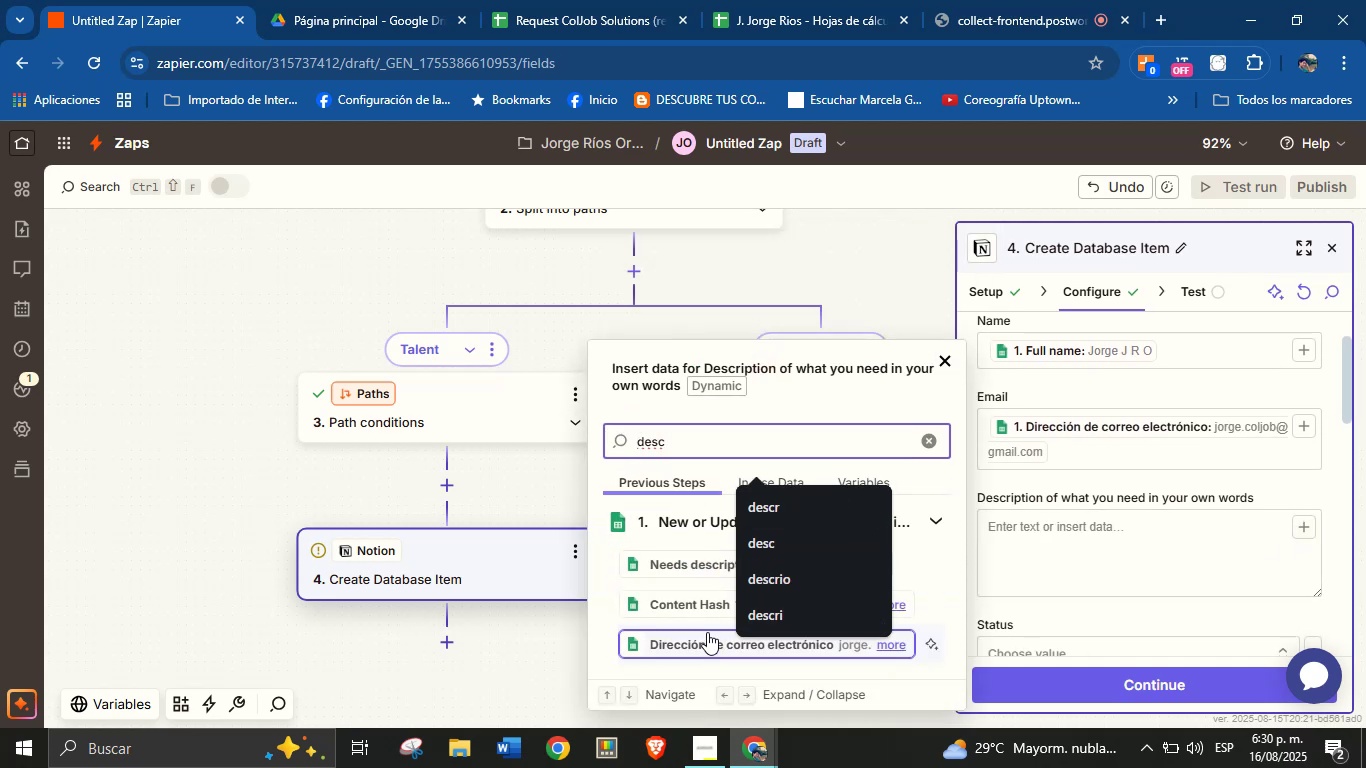 
left_click([698, 572])
 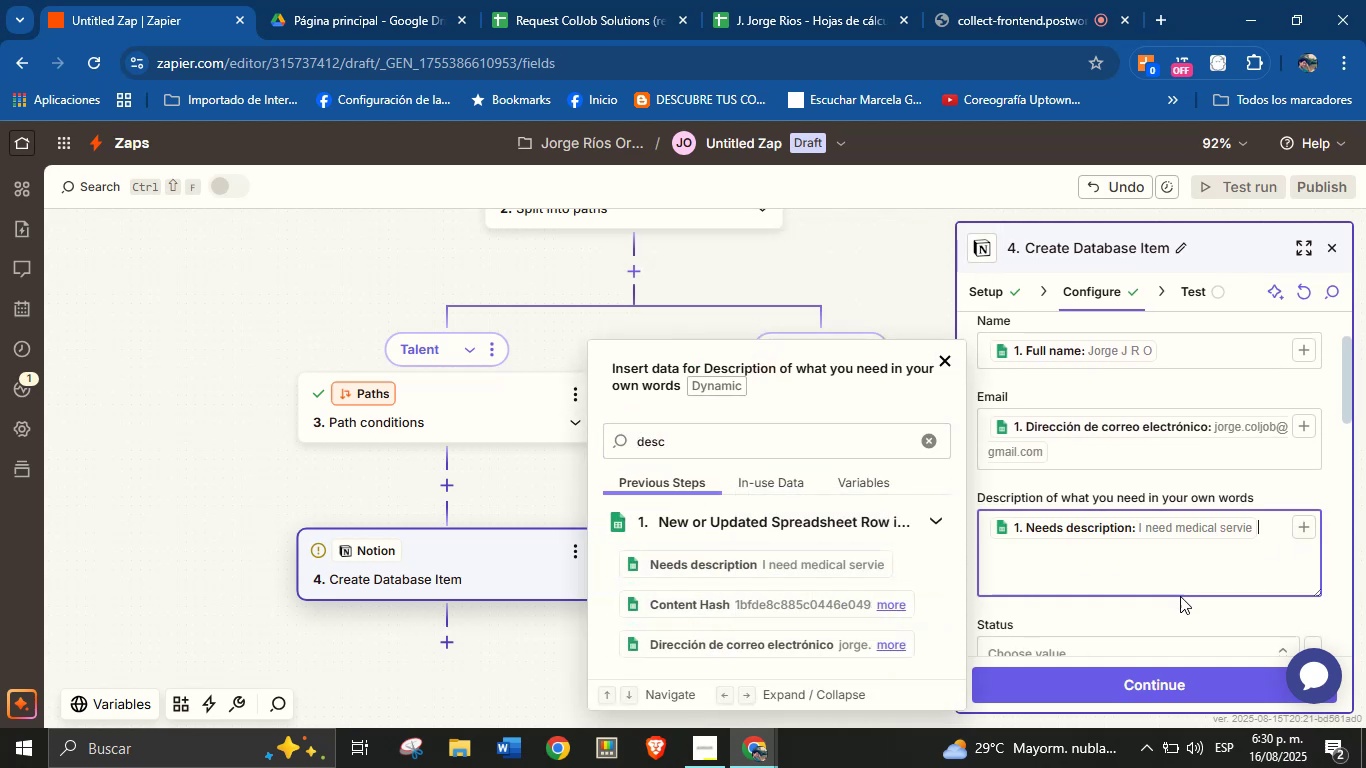 
left_click([1180, 611])
 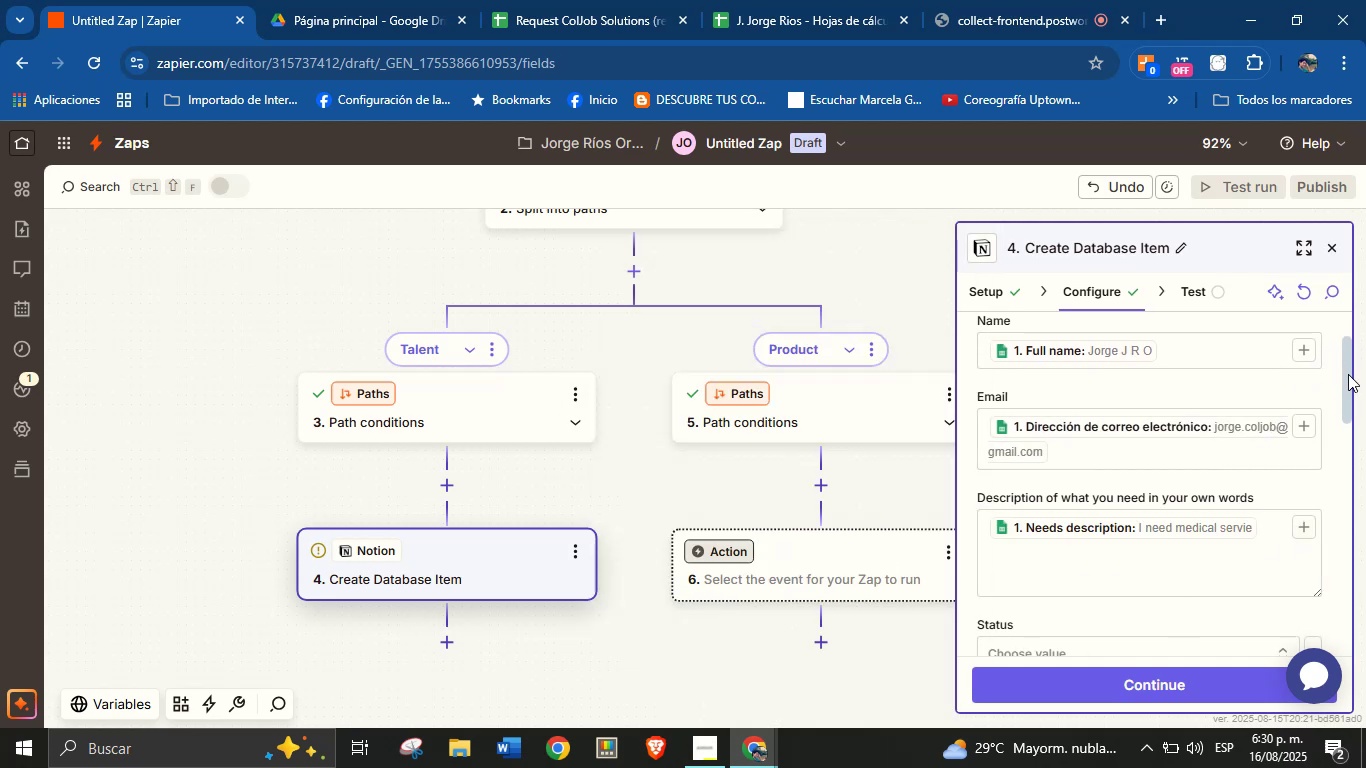 
left_click_drag(start_coordinate=[1350, 390], to_coordinate=[1350, 422])
 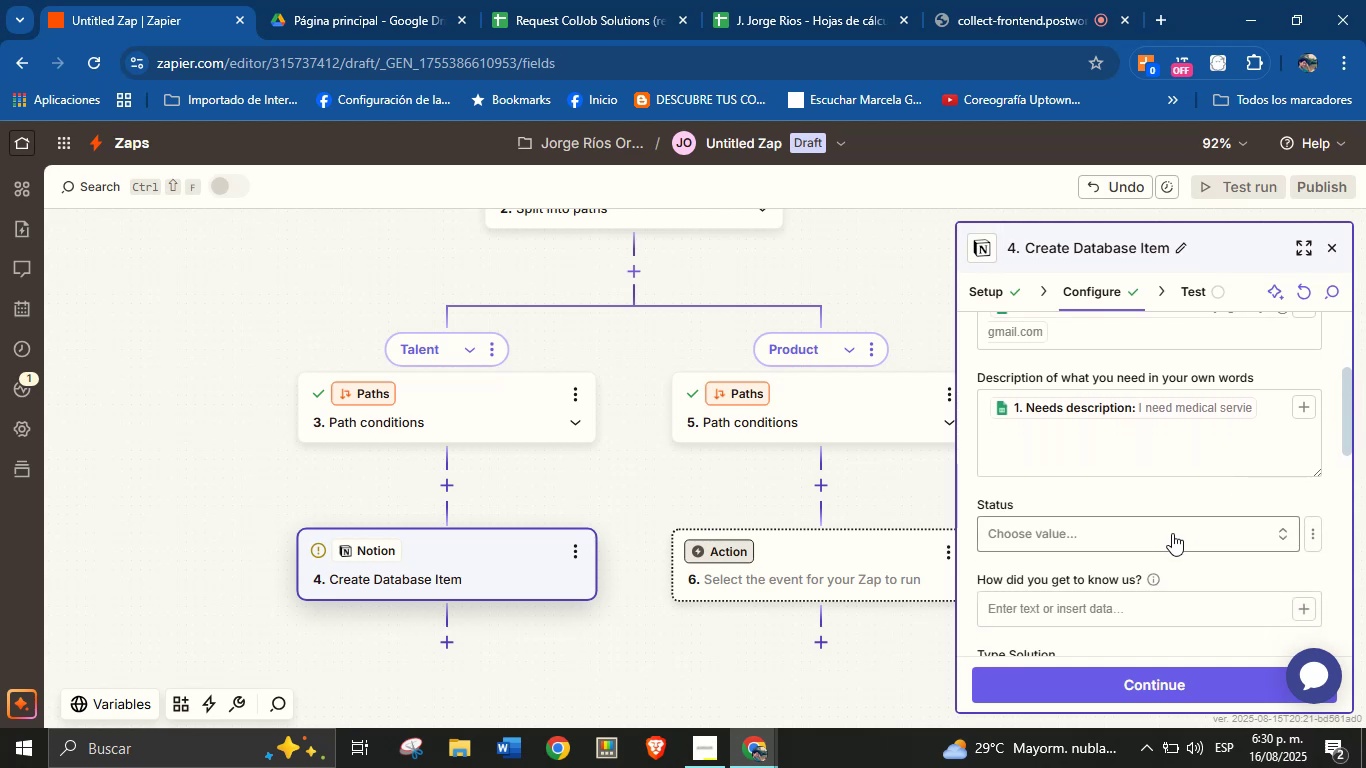 
left_click([1172, 533])
 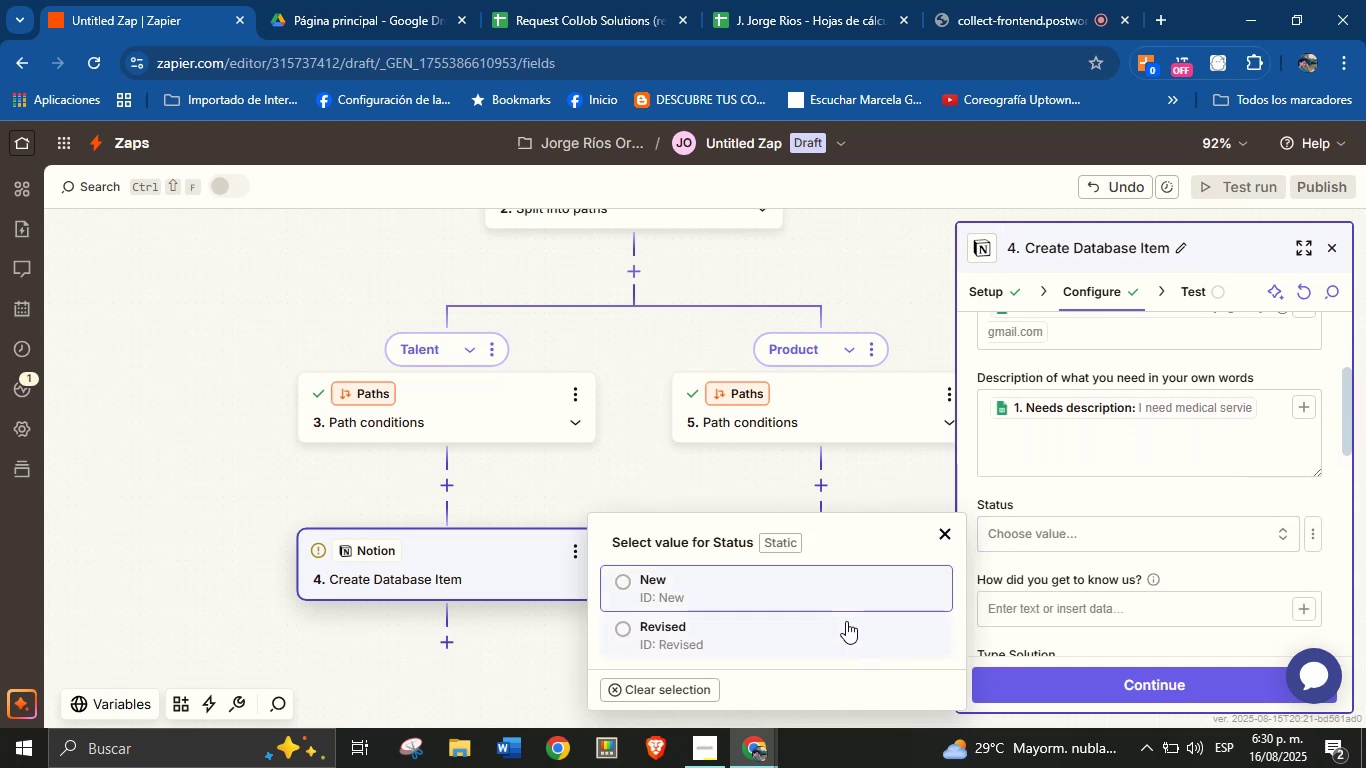 
left_click([841, 597])
 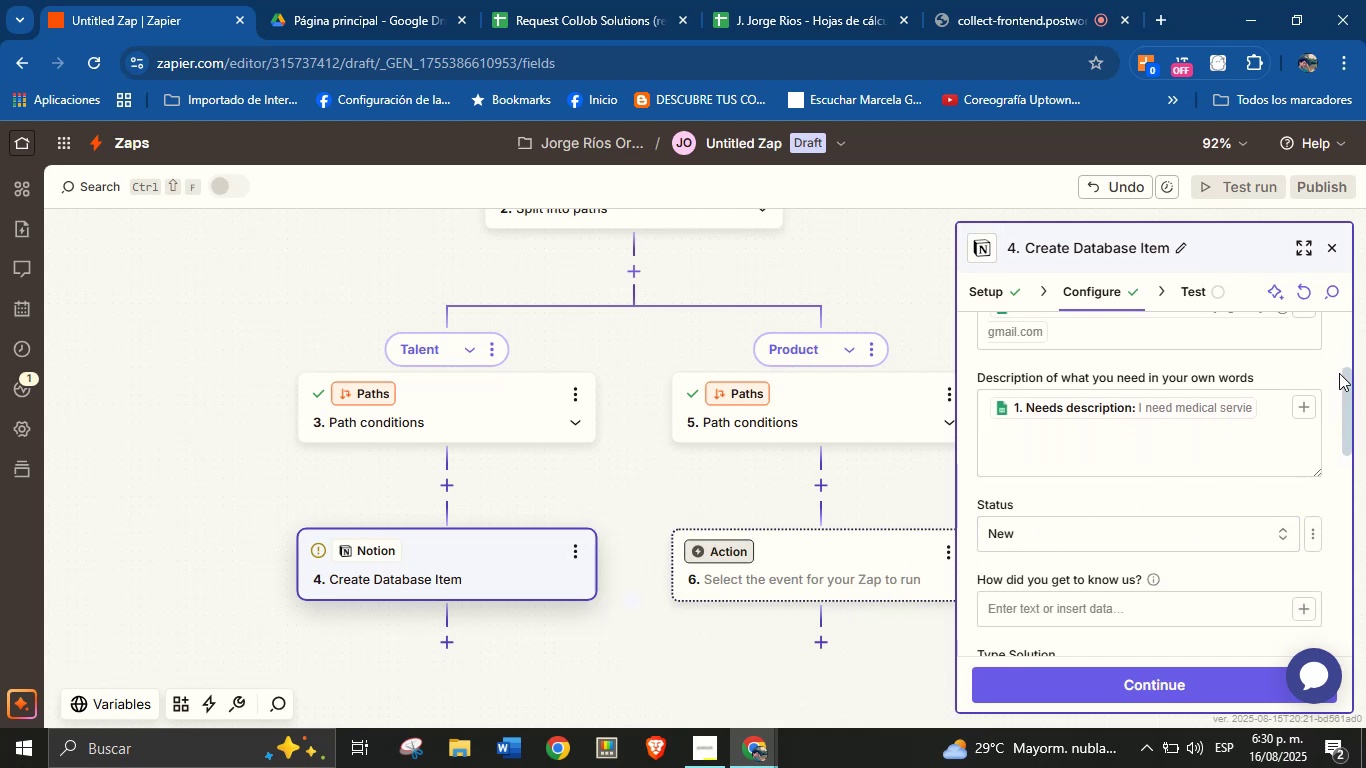 
left_click_drag(start_coordinate=[1344, 390], to_coordinate=[1346, 432])
 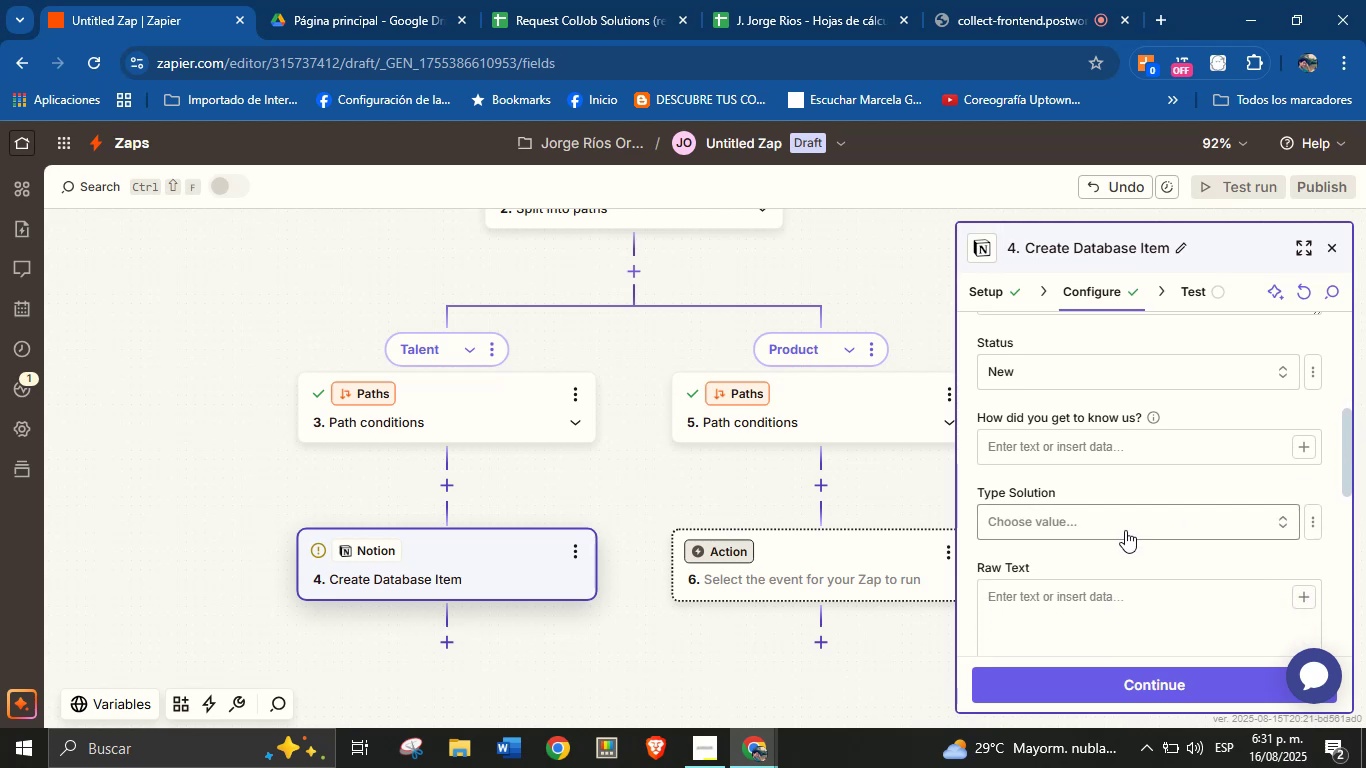 
left_click([1123, 527])
 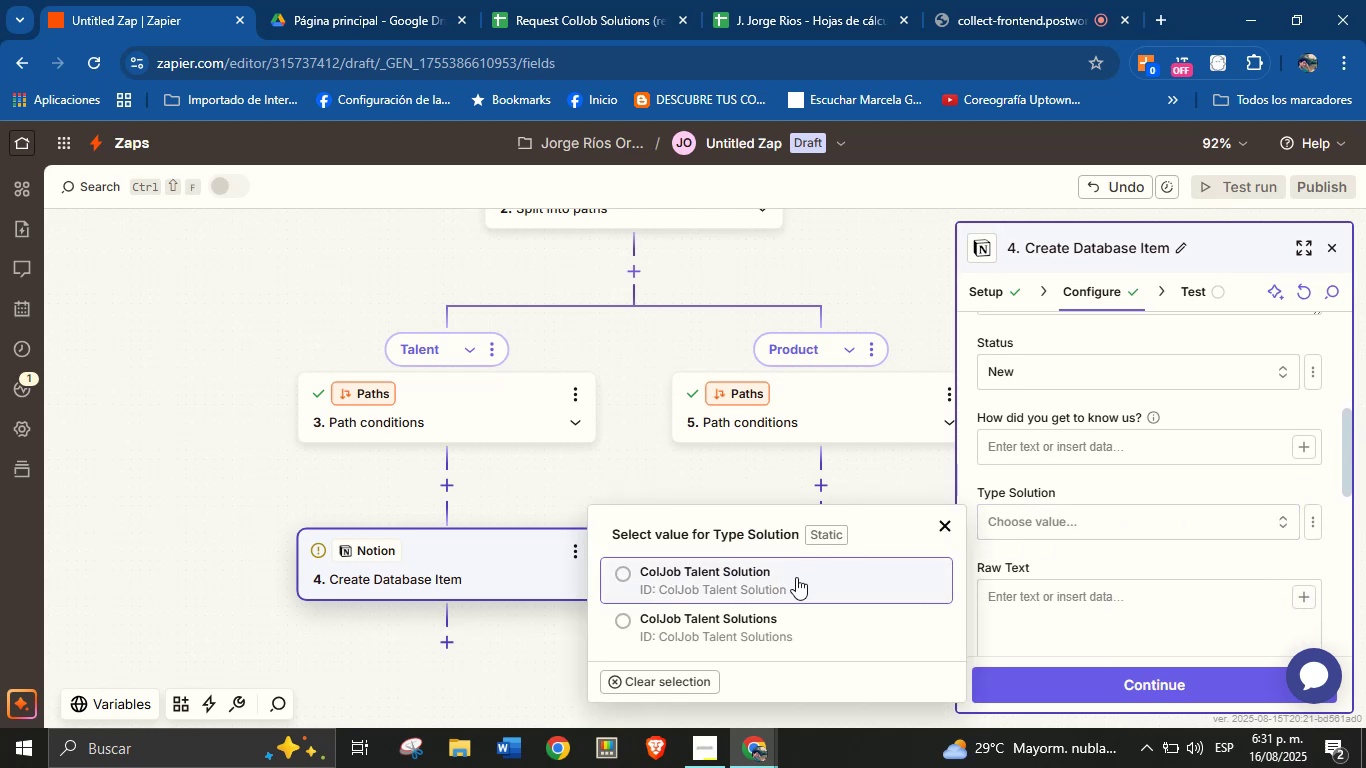 
left_click([796, 577])
 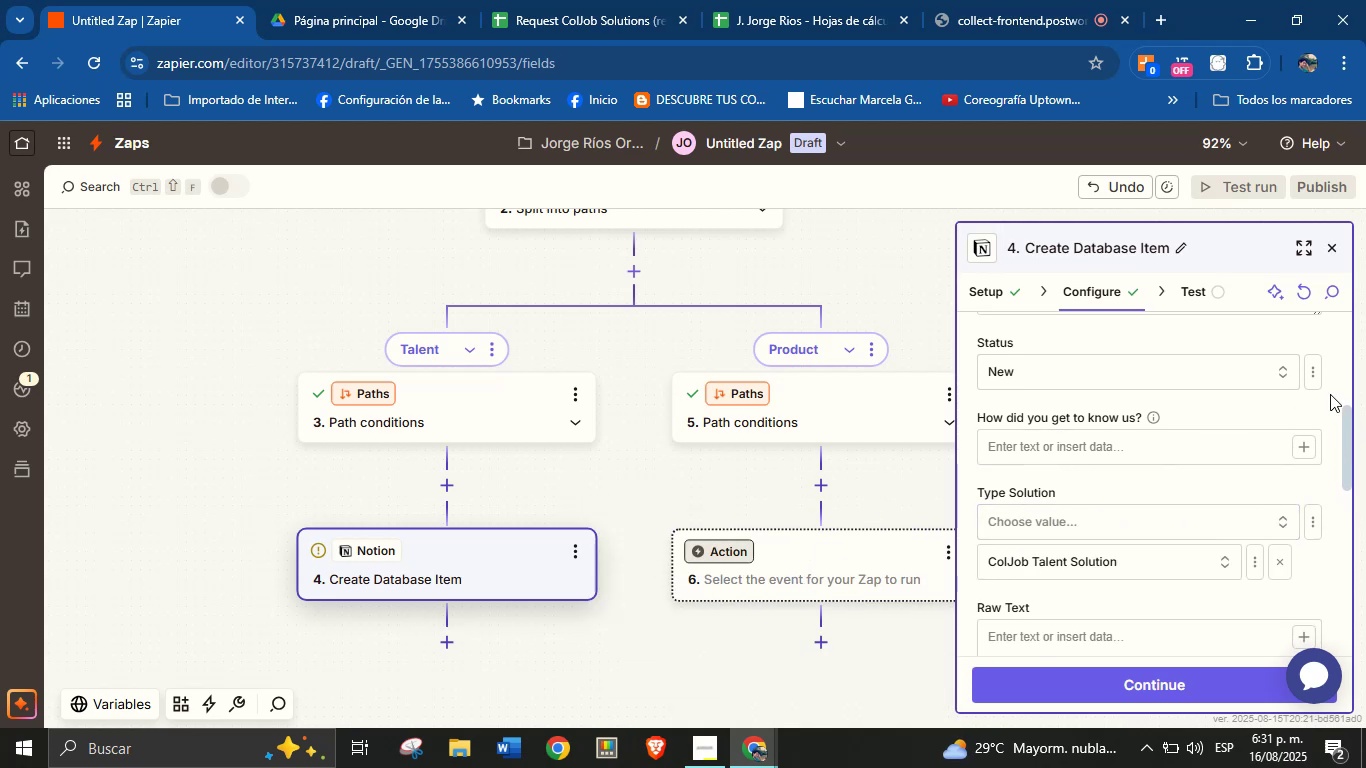 
left_click_drag(start_coordinate=[1344, 422], to_coordinate=[1349, 484])
 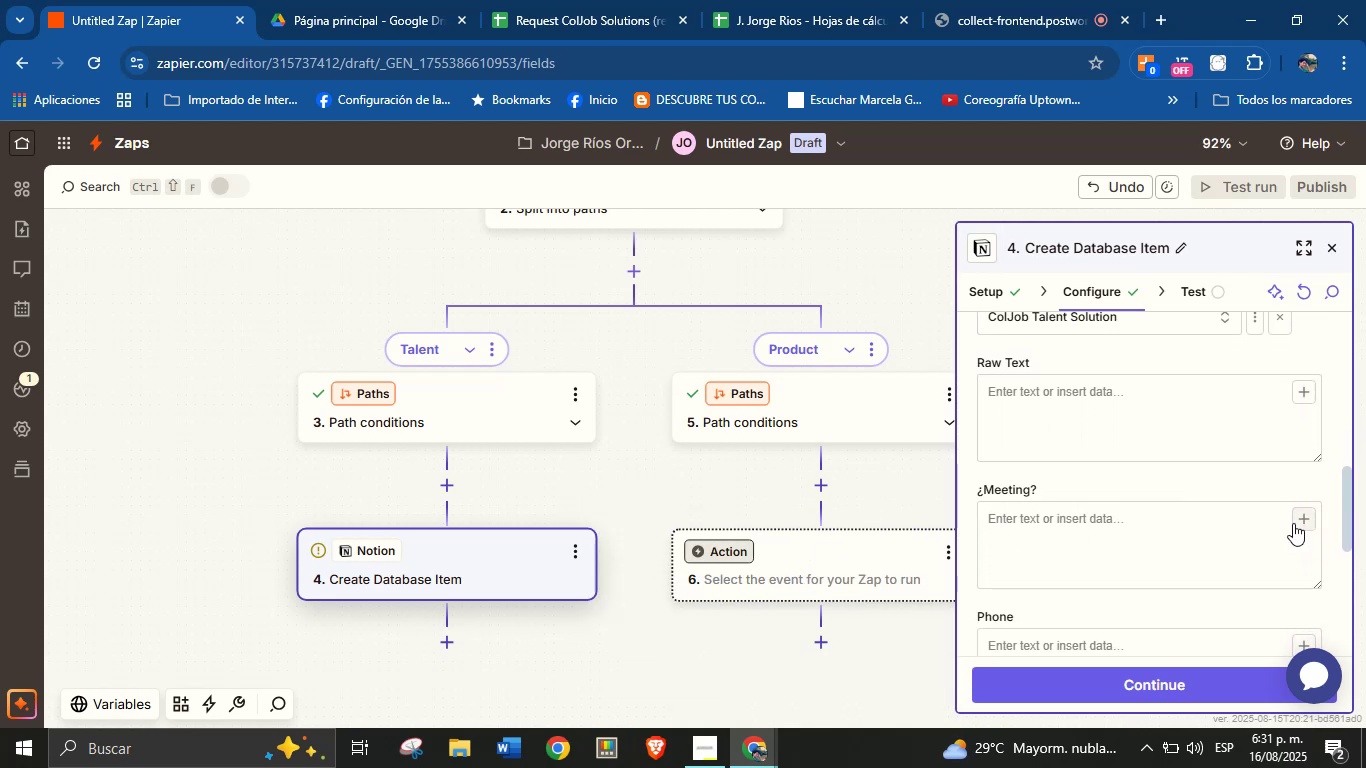 
left_click([1293, 523])
 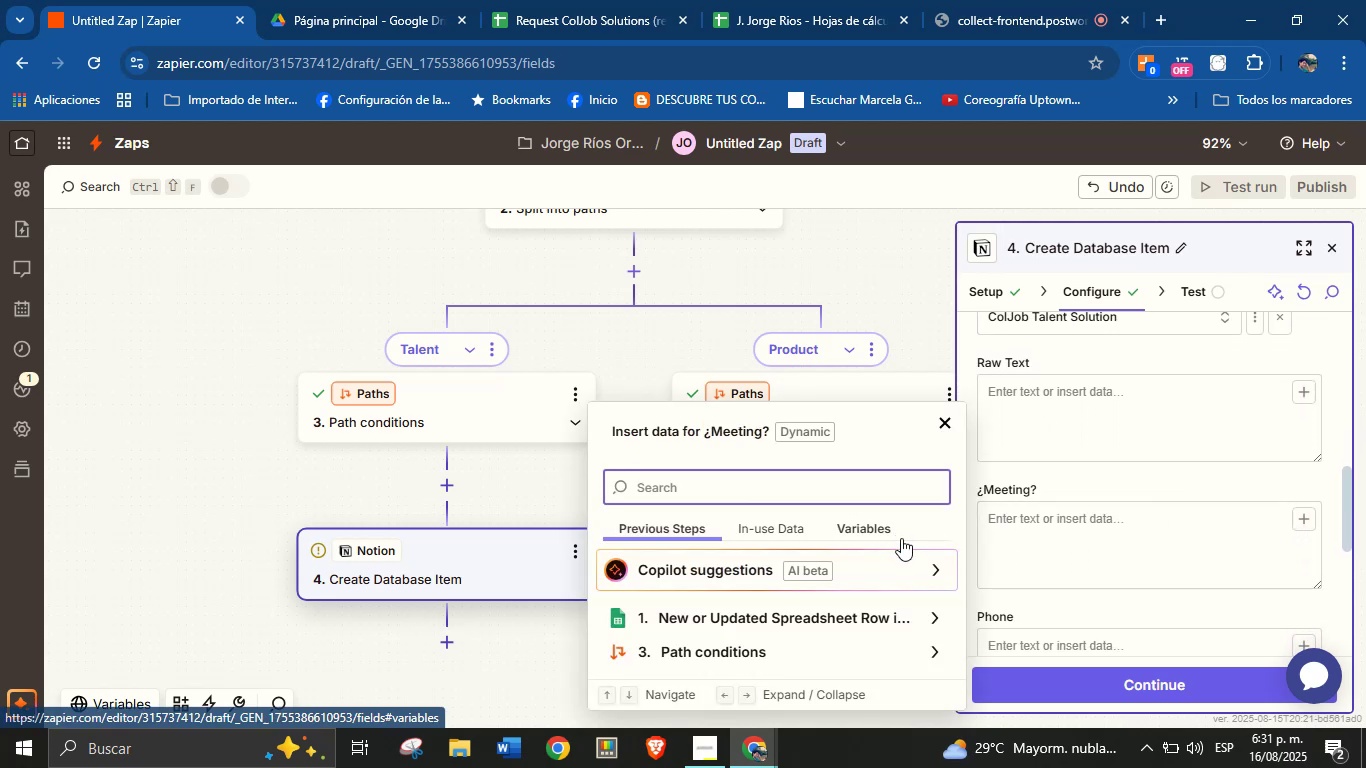 
type(met)
key(Backspace)
type(et)
 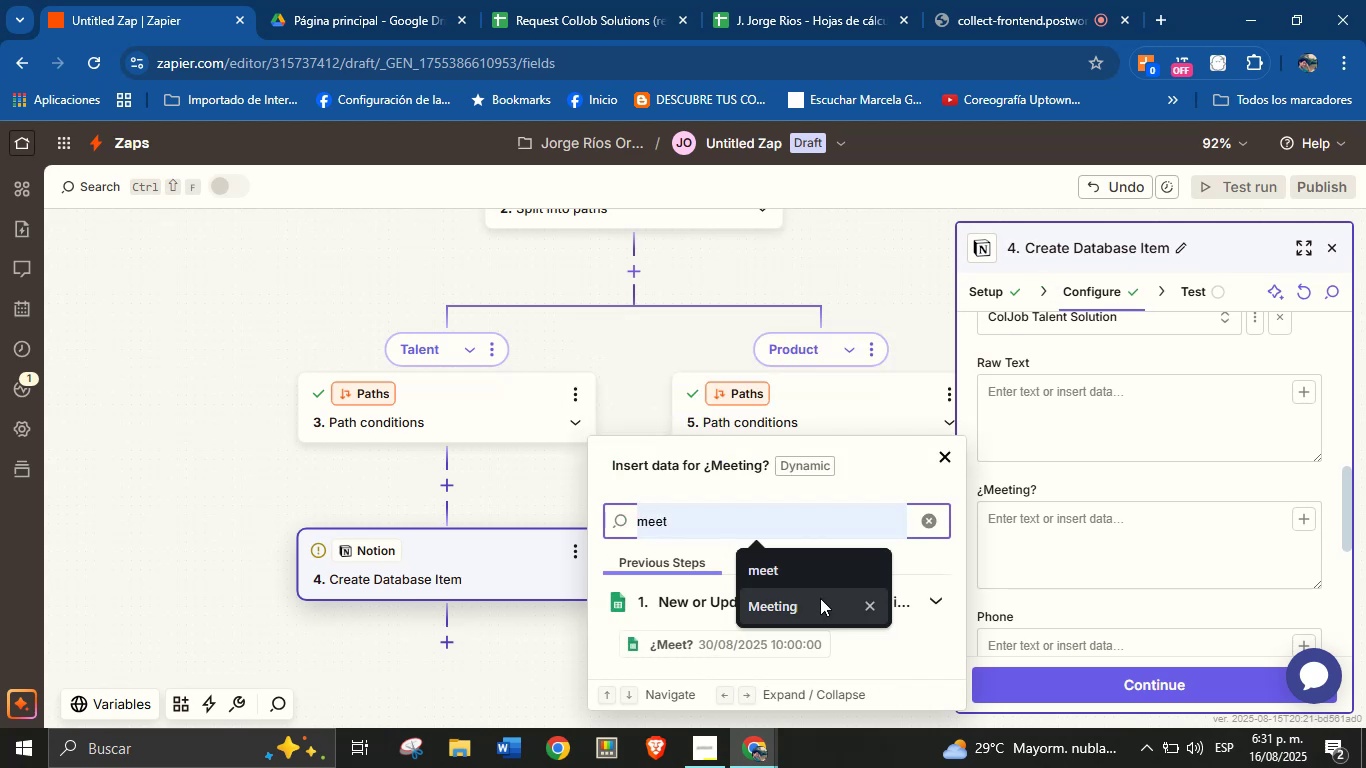 
left_click([775, 652])
 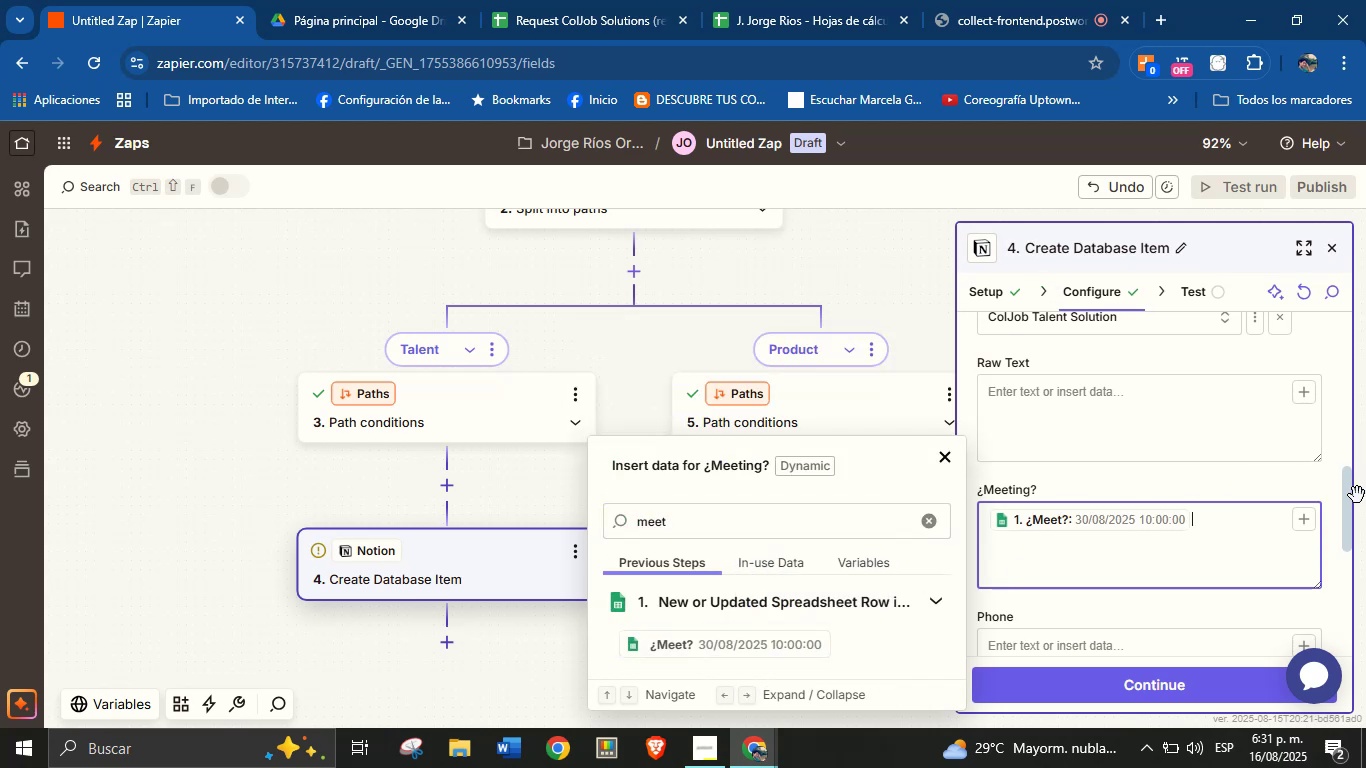 
left_click_drag(start_coordinate=[1346, 483], to_coordinate=[1346, 501])
 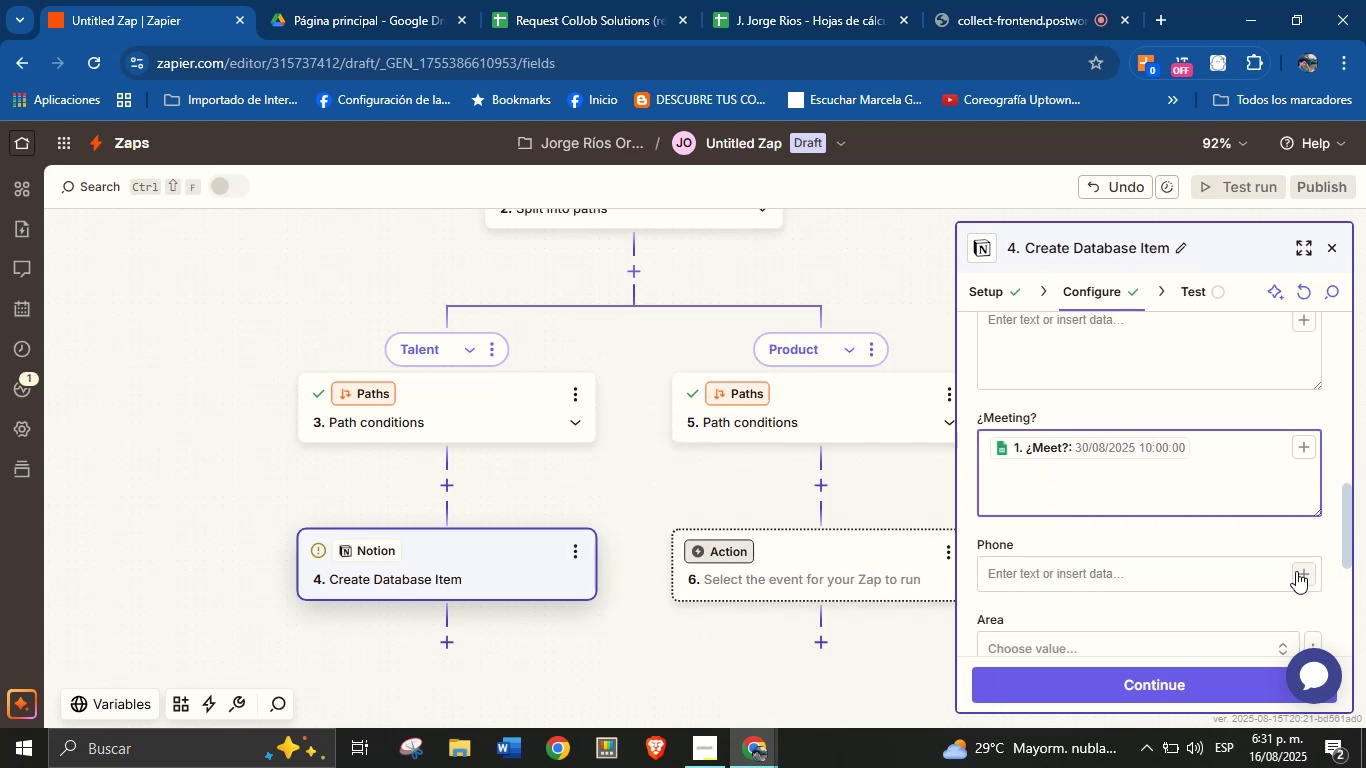 
left_click([1299, 571])
 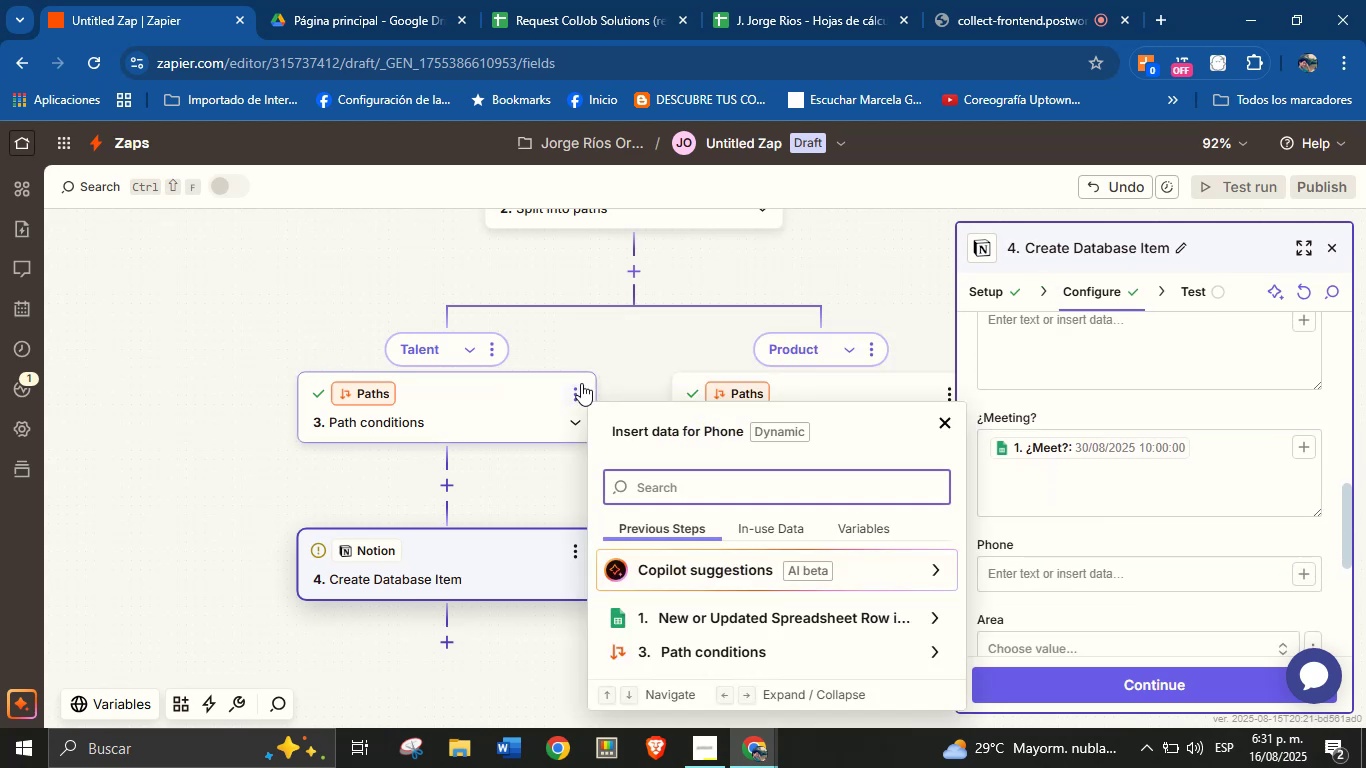 
type(phon)
 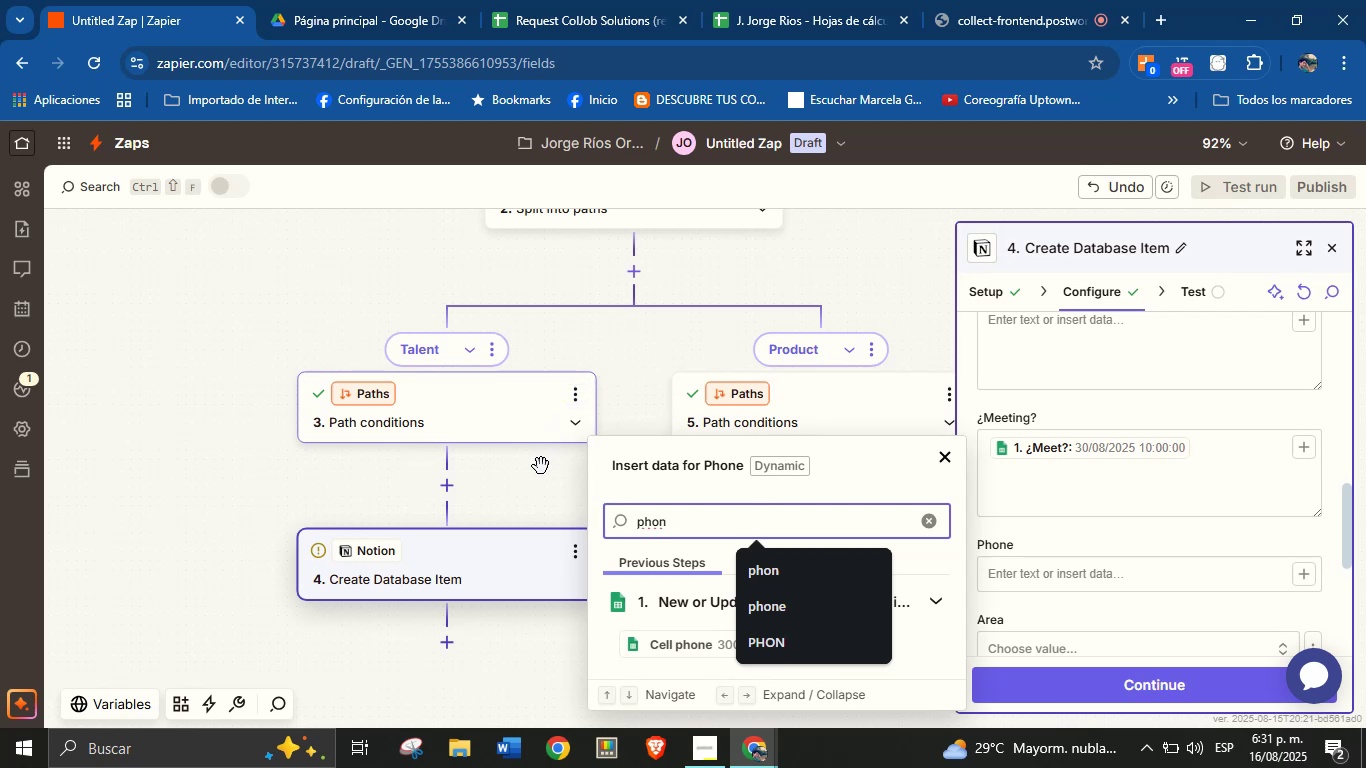 
left_click([662, 645])
 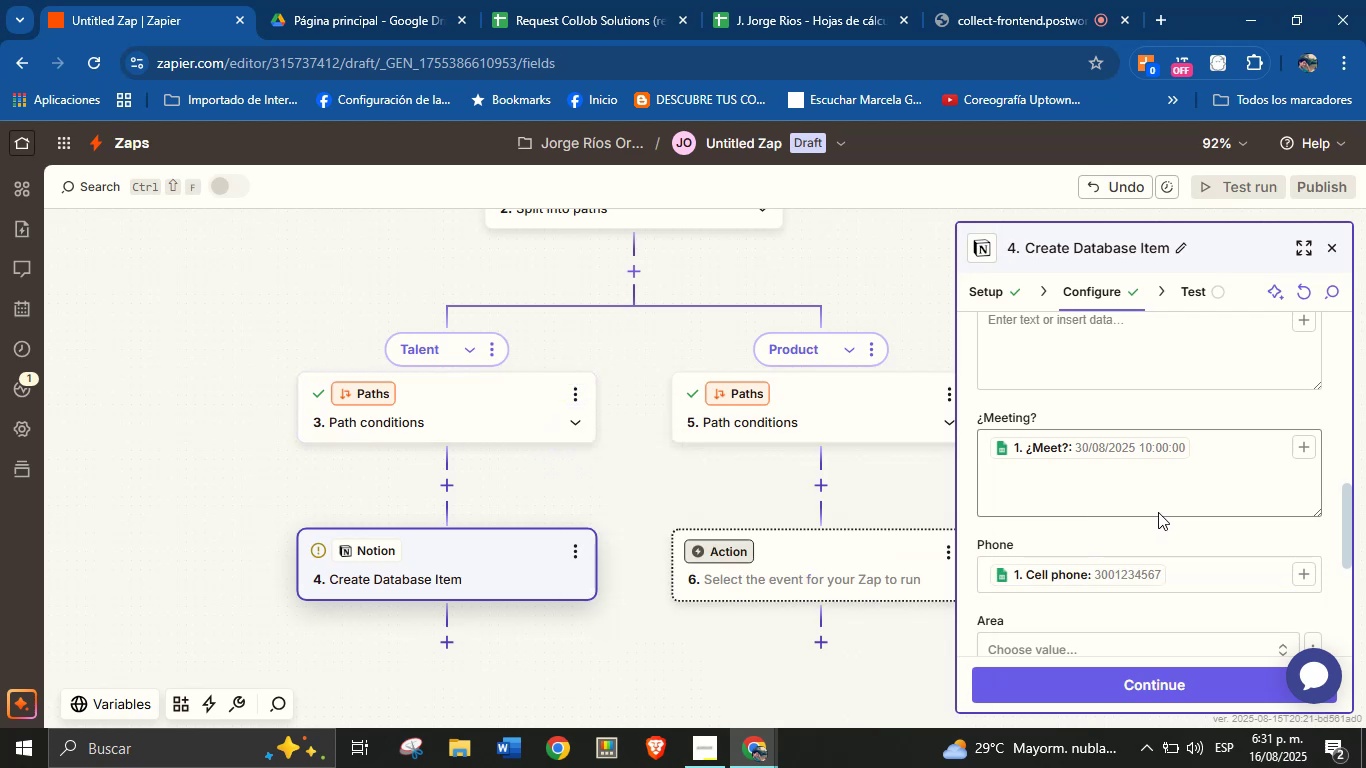 
scroll: coordinate [1256, 487], scroll_direction: down, amount: 2.0
 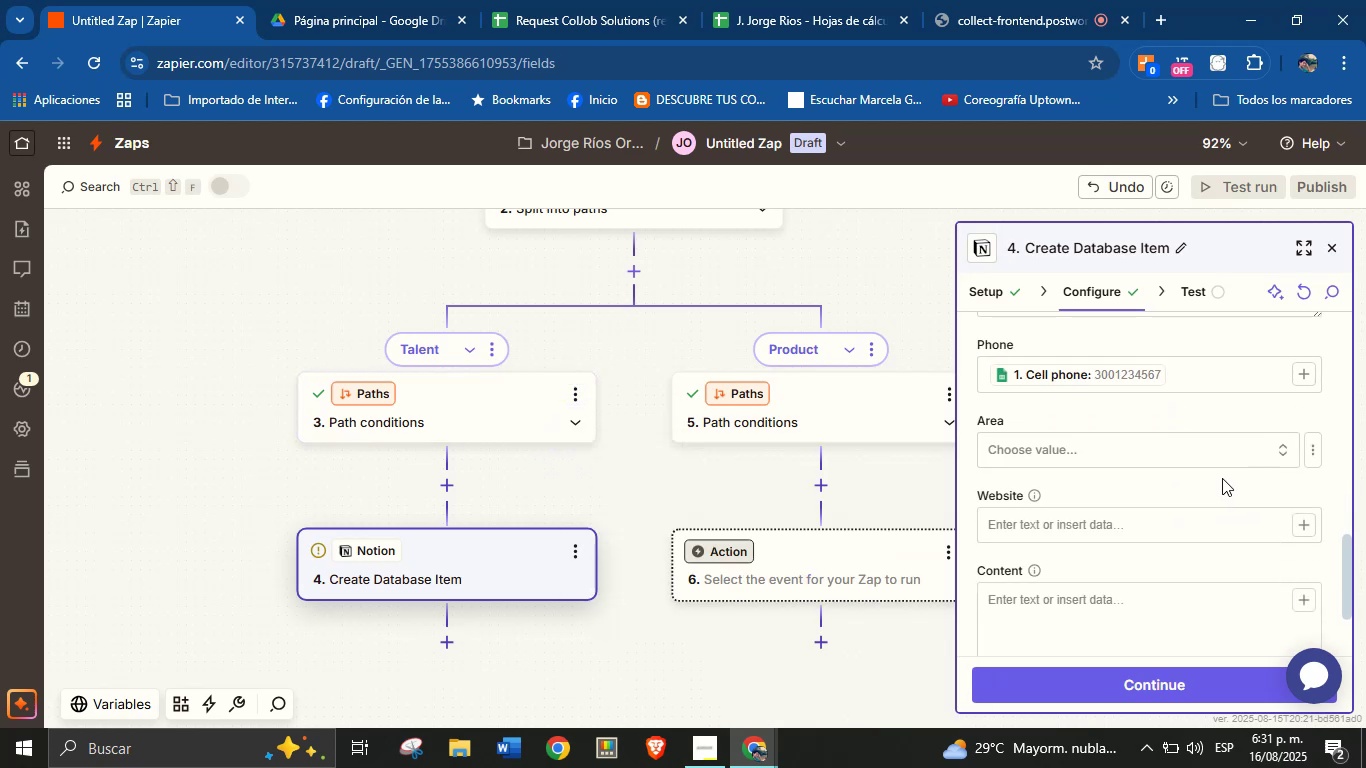 
left_click([1228, 457])
 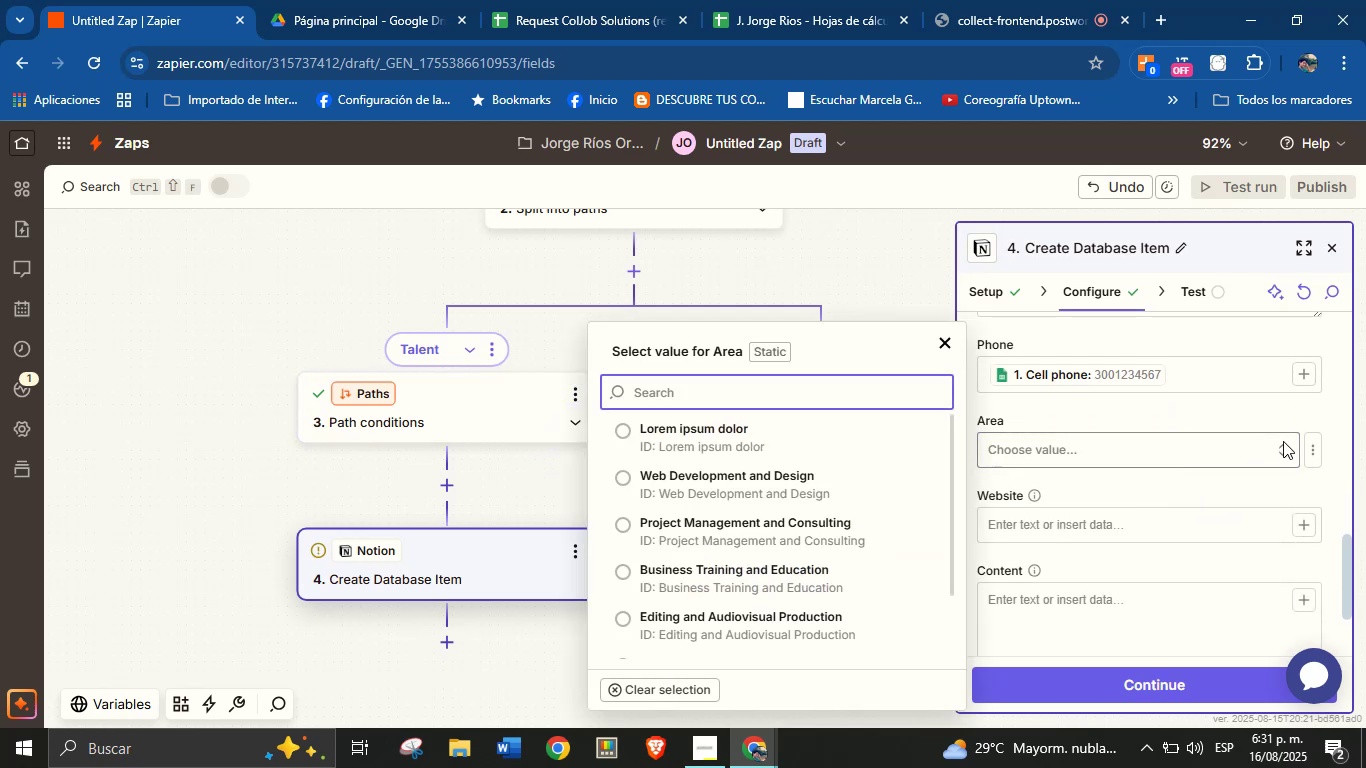 
left_click([1309, 454])
 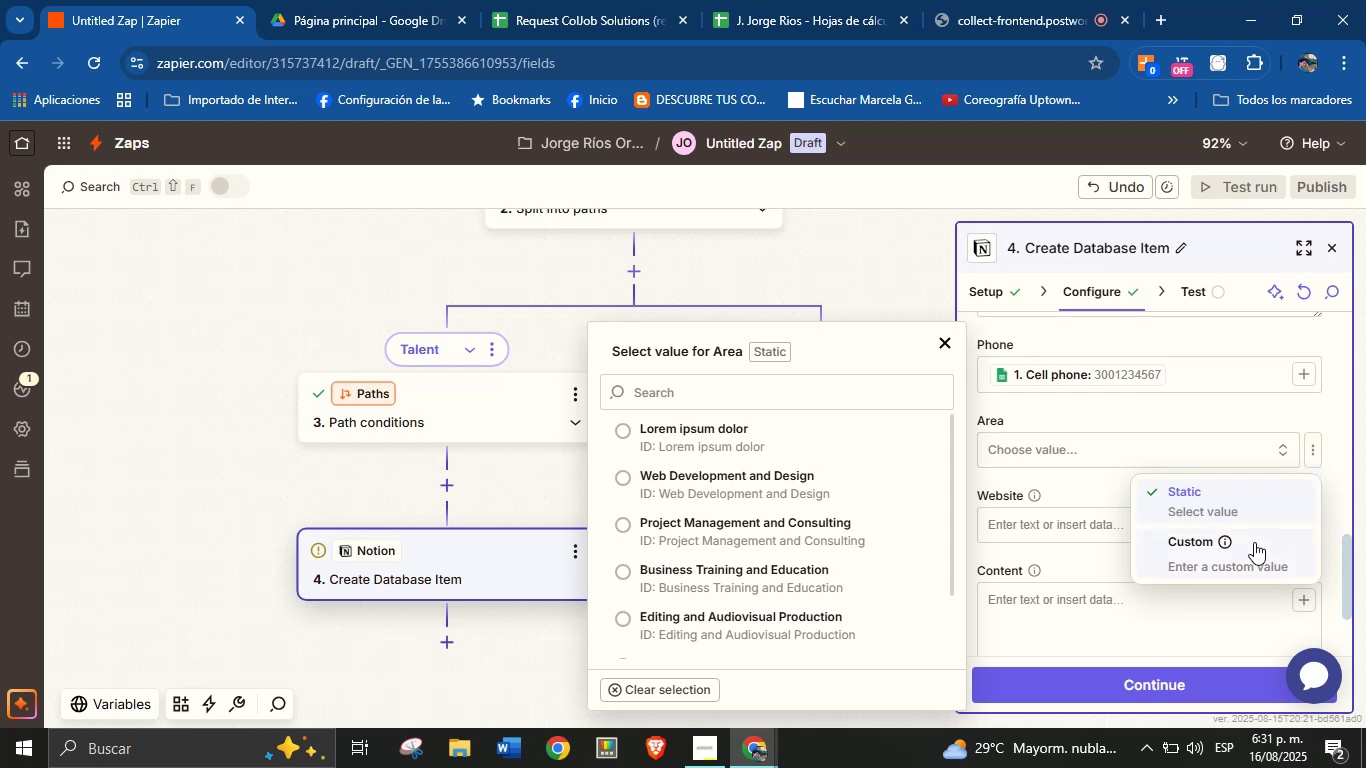 
left_click([1257, 544])
 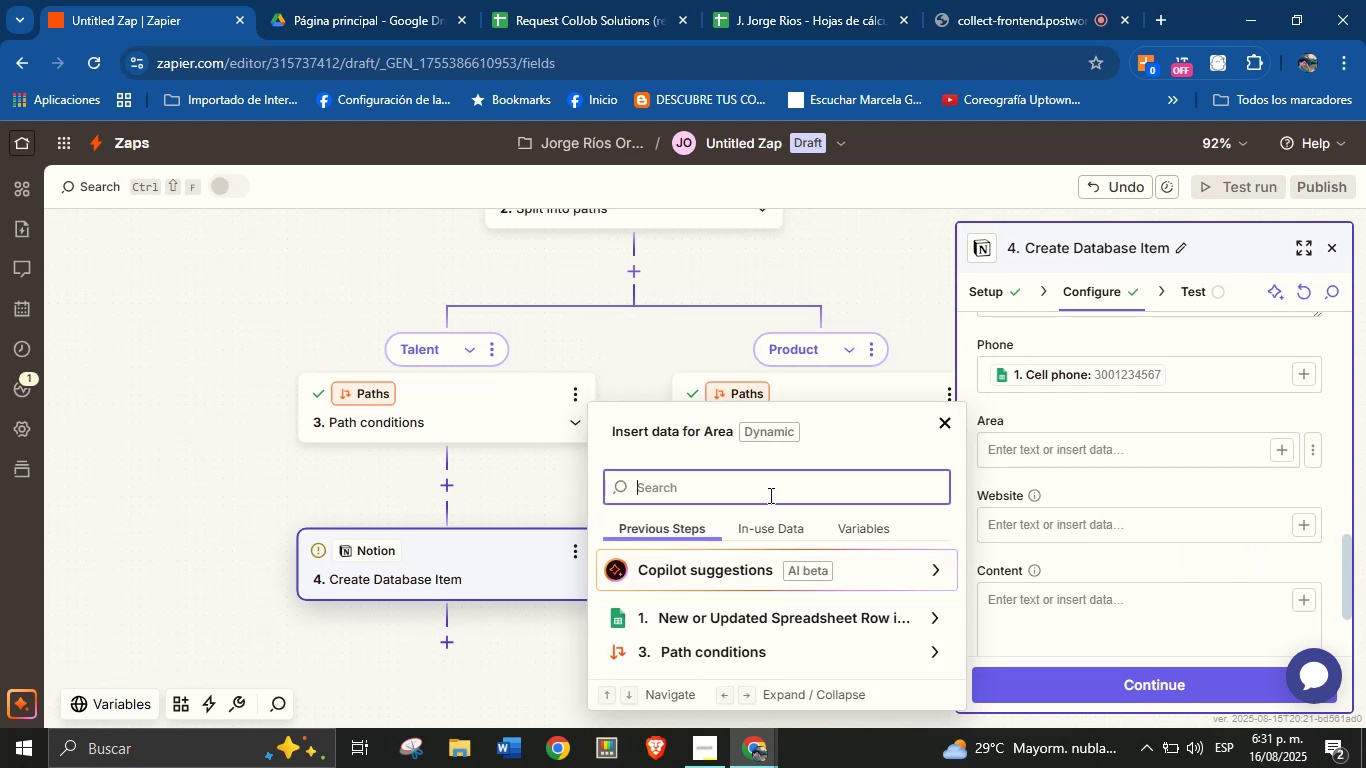 
type(ara)
key(Backspace)
type(e)
 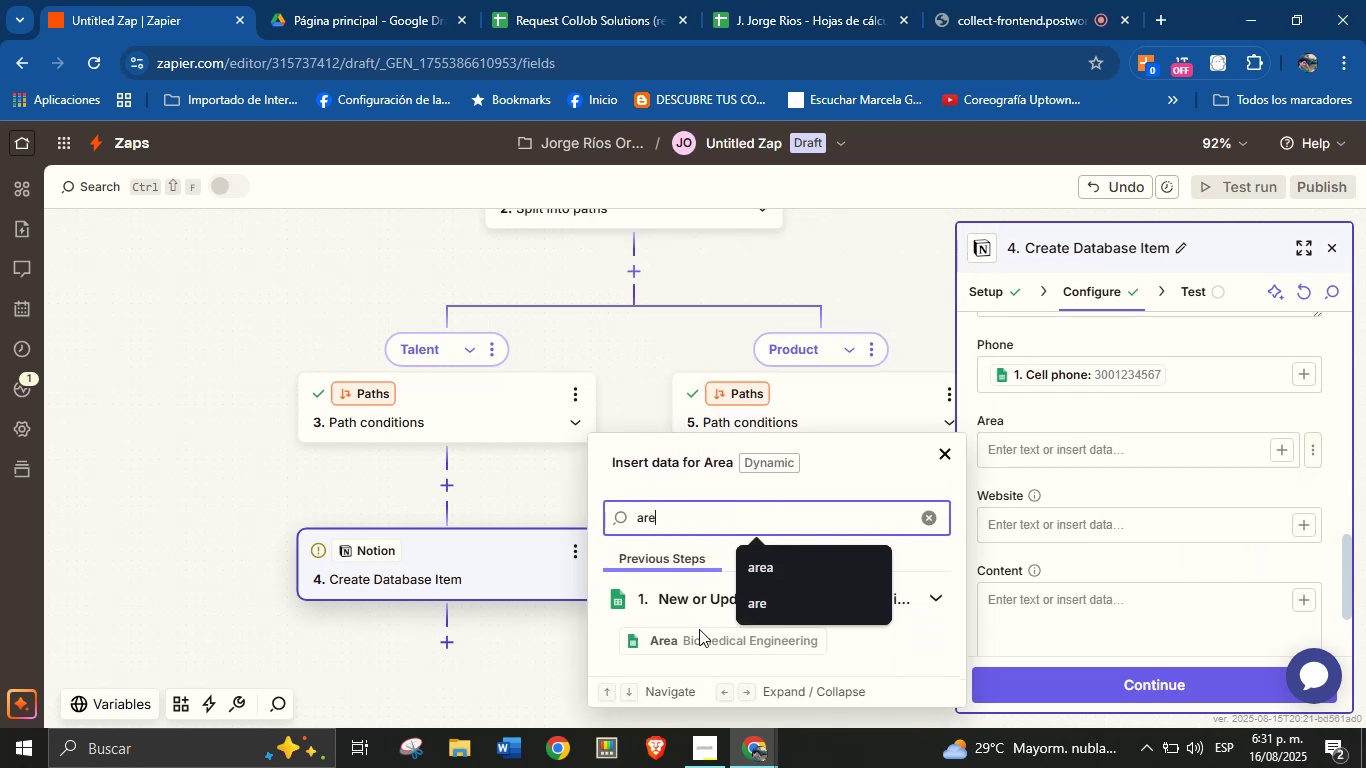 
left_click([686, 651])
 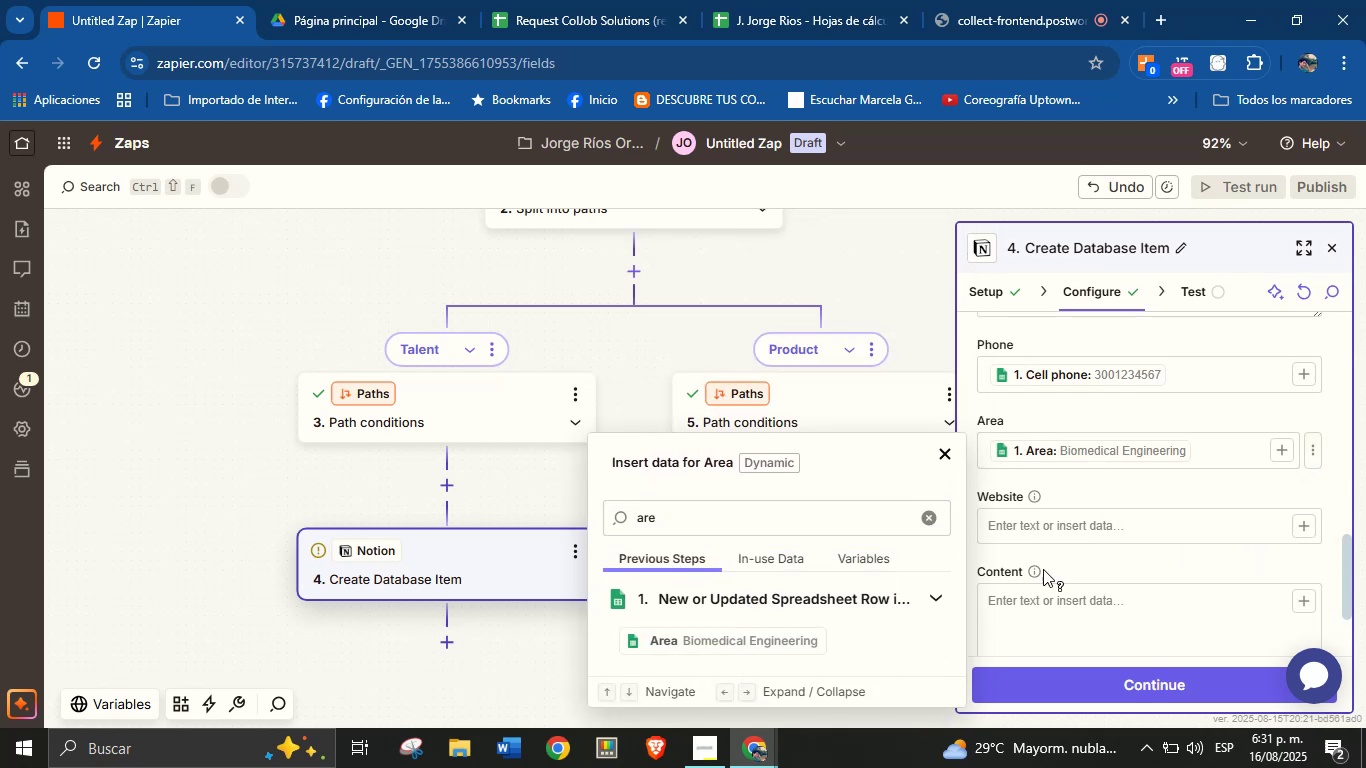 
left_click([1100, 577])
 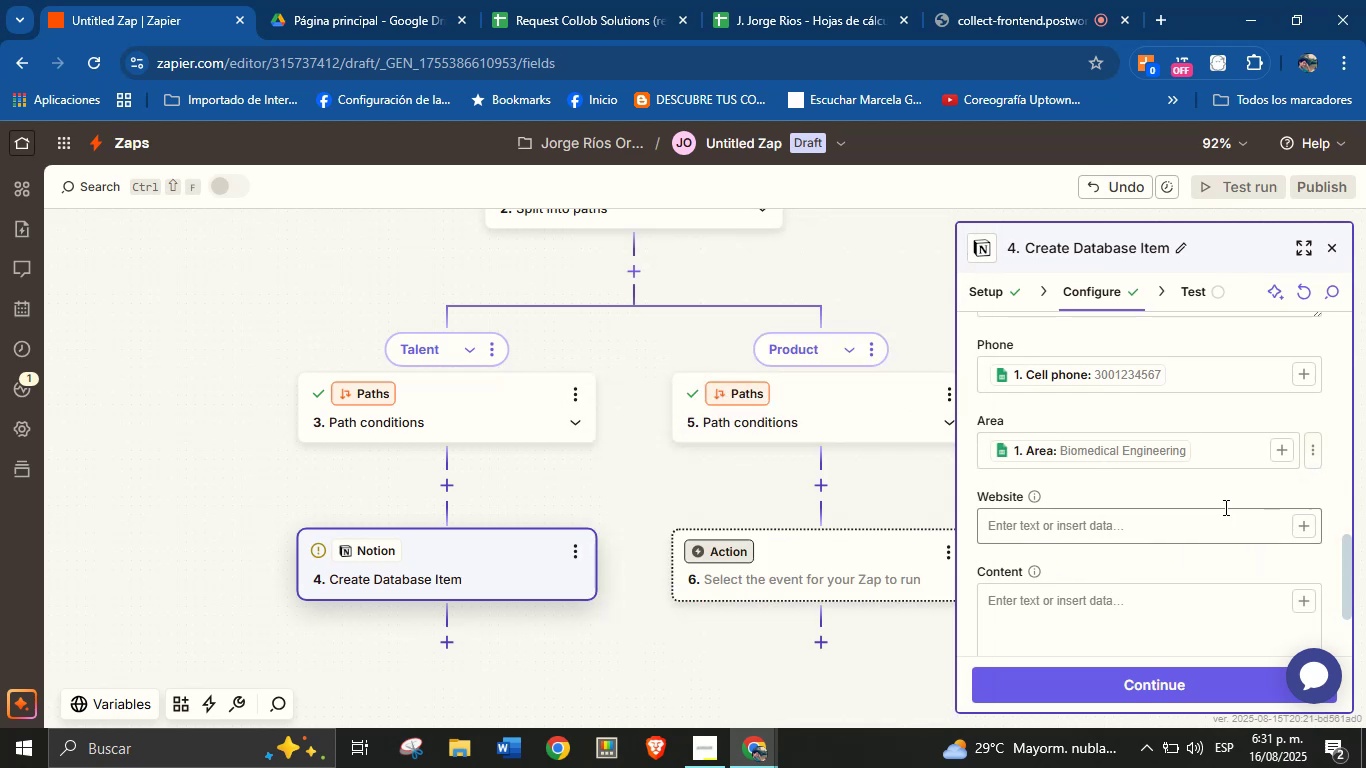 
scroll: coordinate [1224, 514], scroll_direction: up, amount: 2.0
 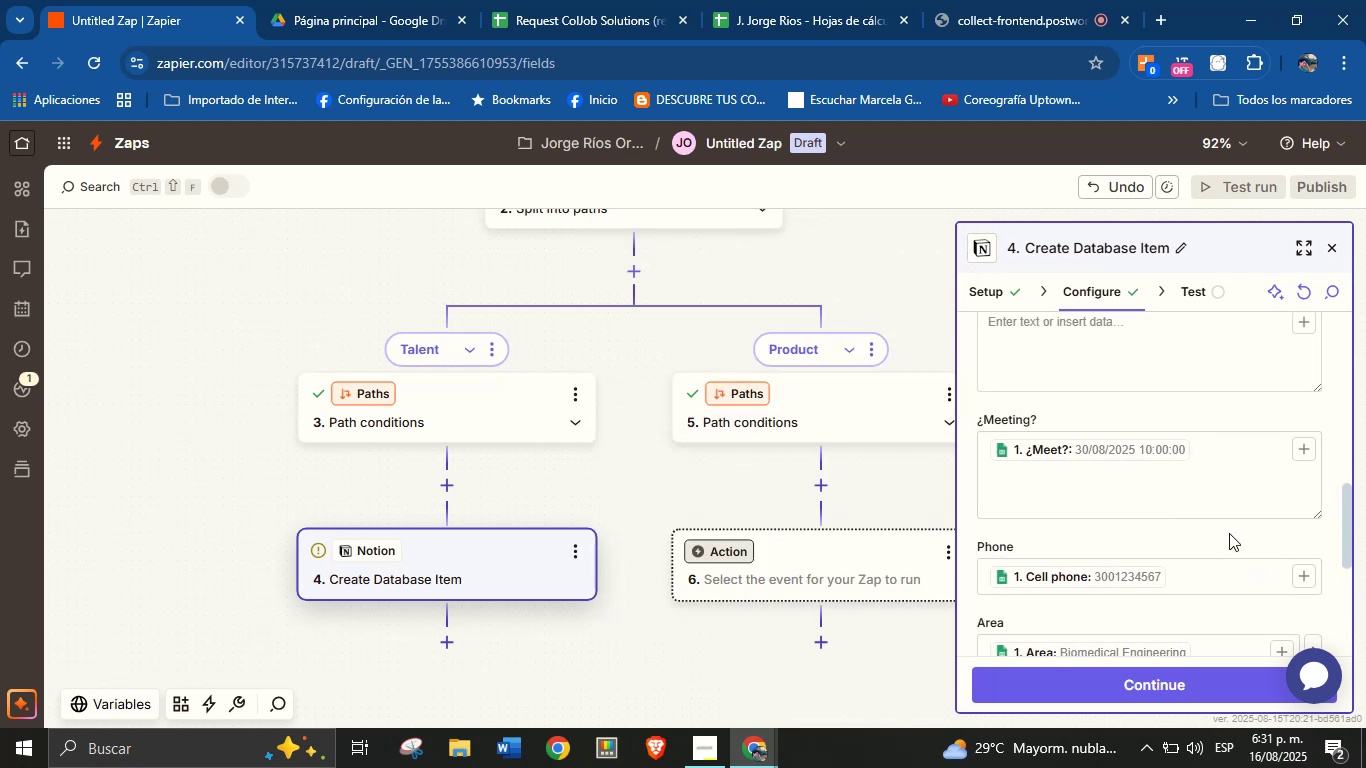 
scroll: coordinate [1224, 516], scroll_direction: down, amount: 5.0
 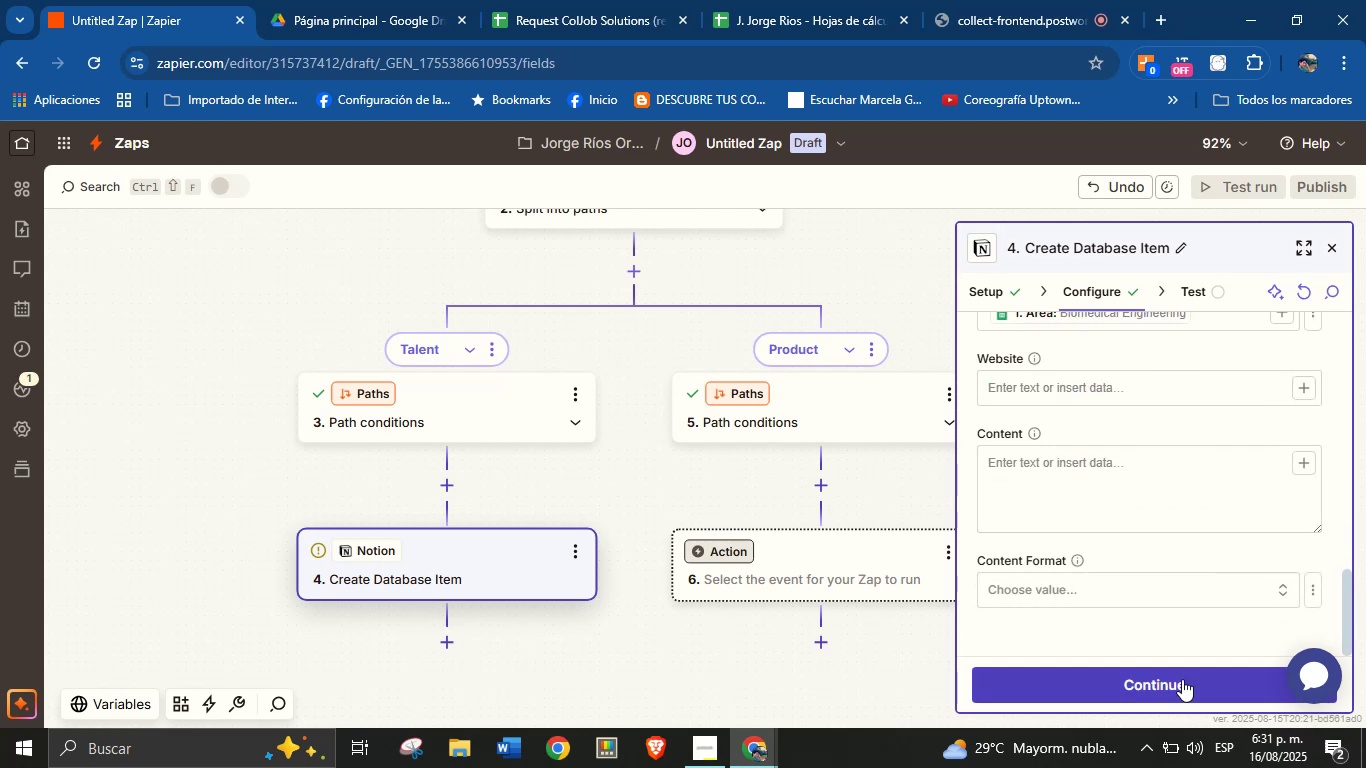 
left_click([1163, 691])
 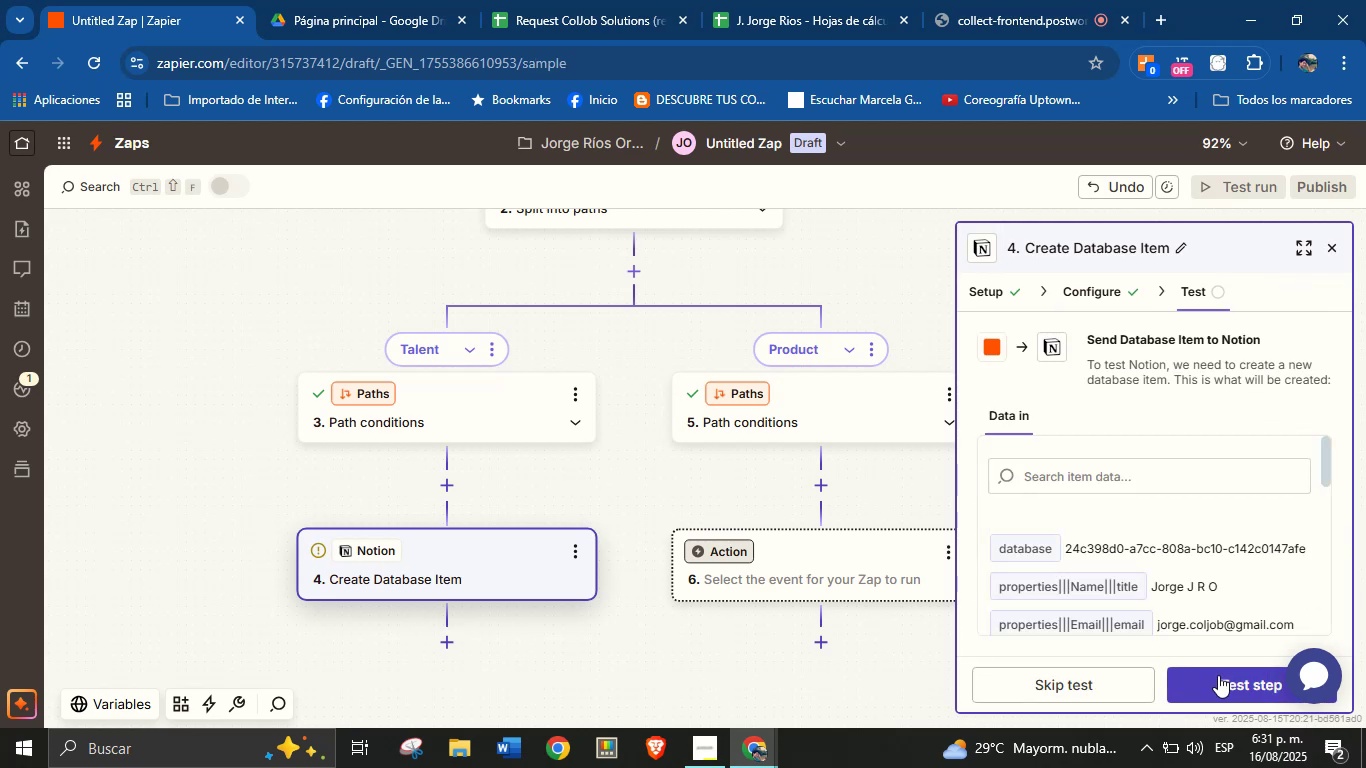 
wait(12.16)
 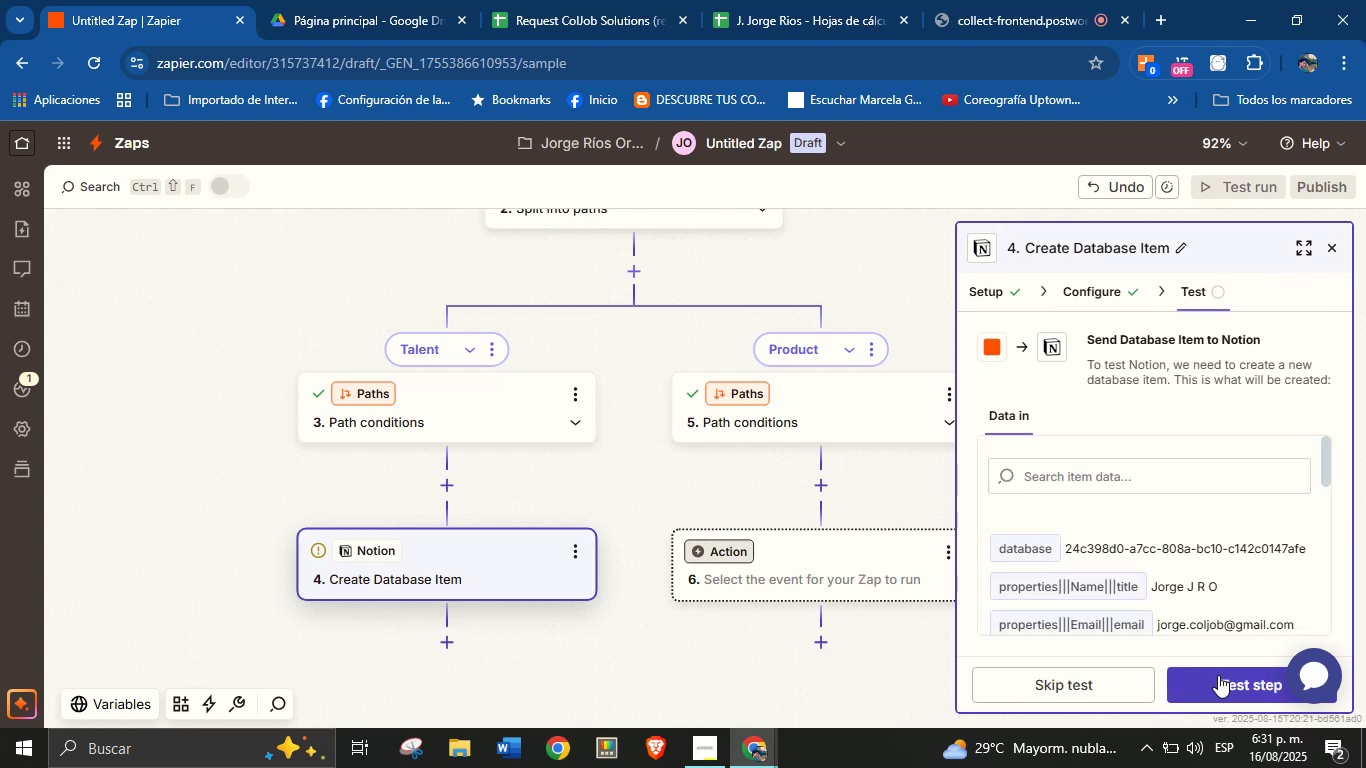 
left_click([1213, 686])
 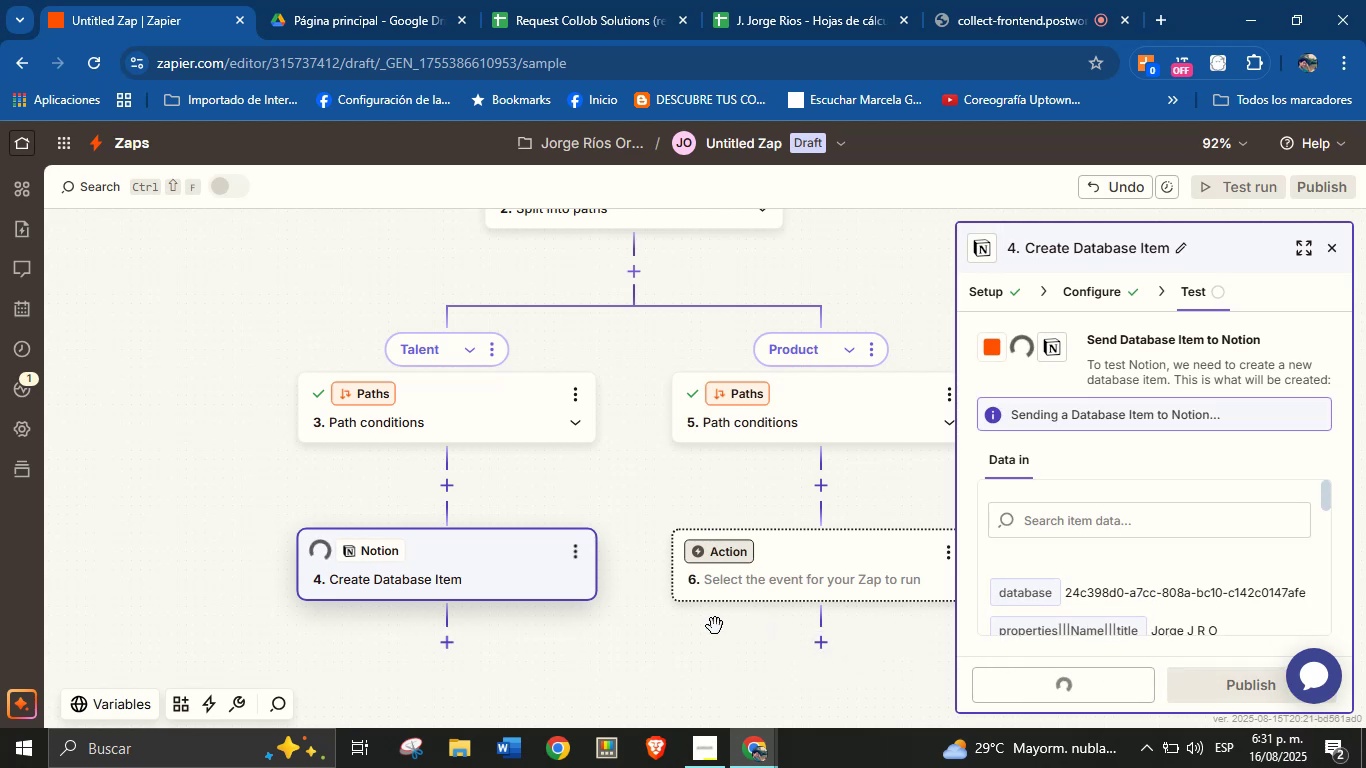 
left_click_drag(start_coordinate=[650, 615], to_coordinate=[648, 563])
 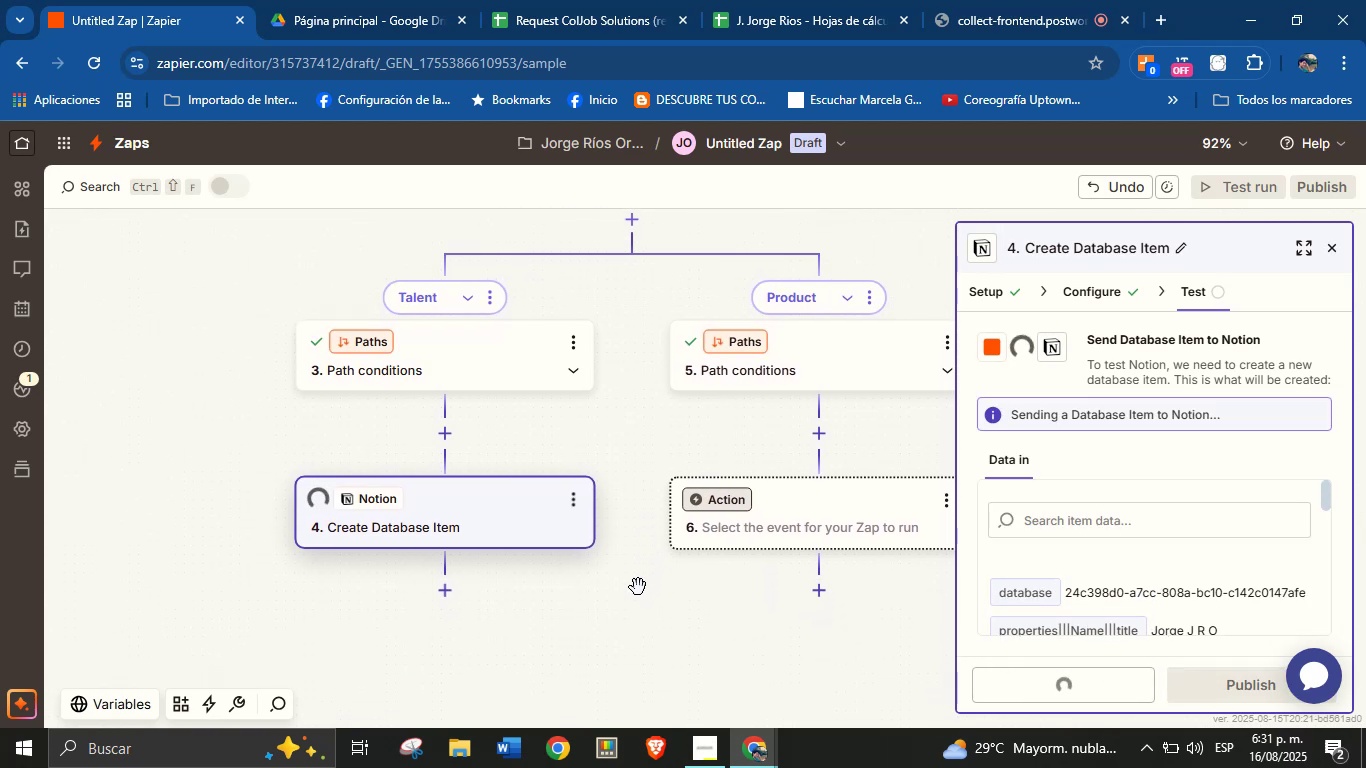 
left_click_drag(start_coordinate=[638, 592], to_coordinate=[636, 578])
 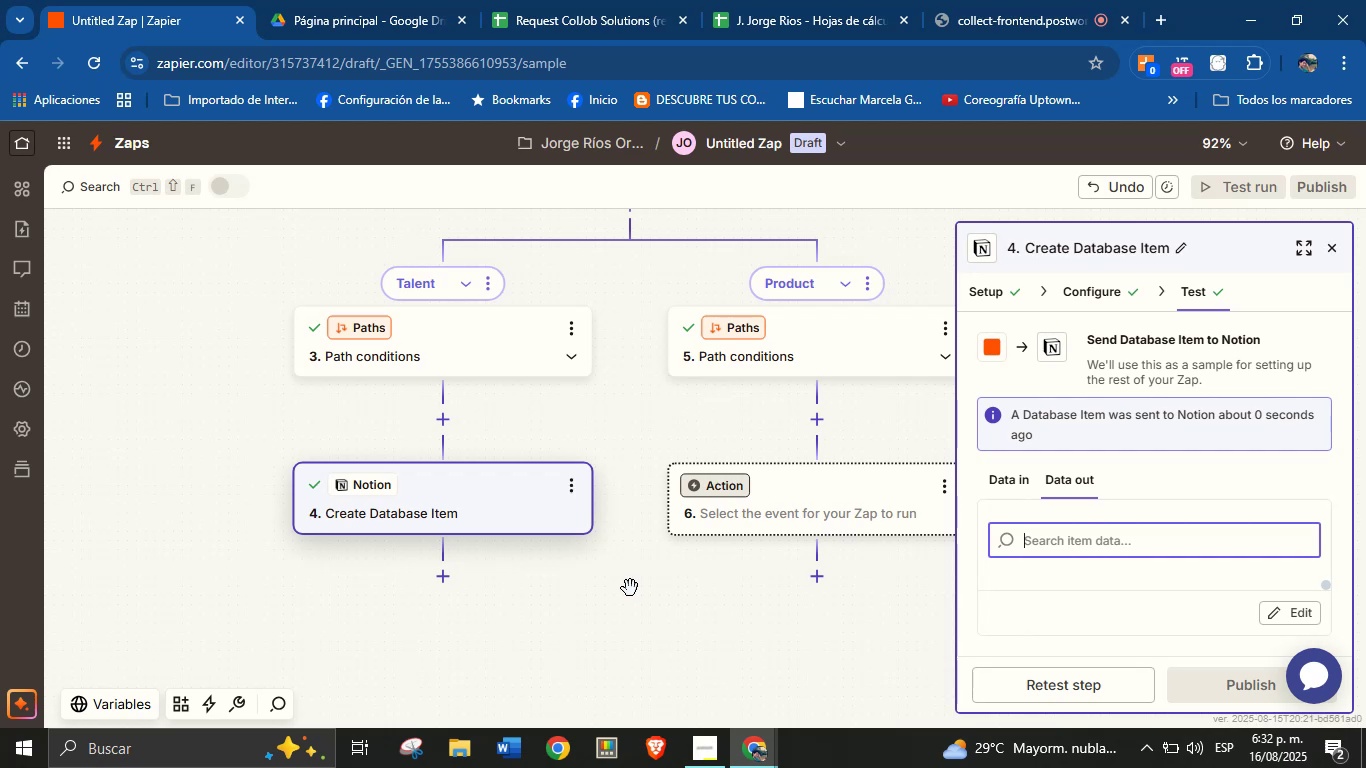 
wait(26.48)
 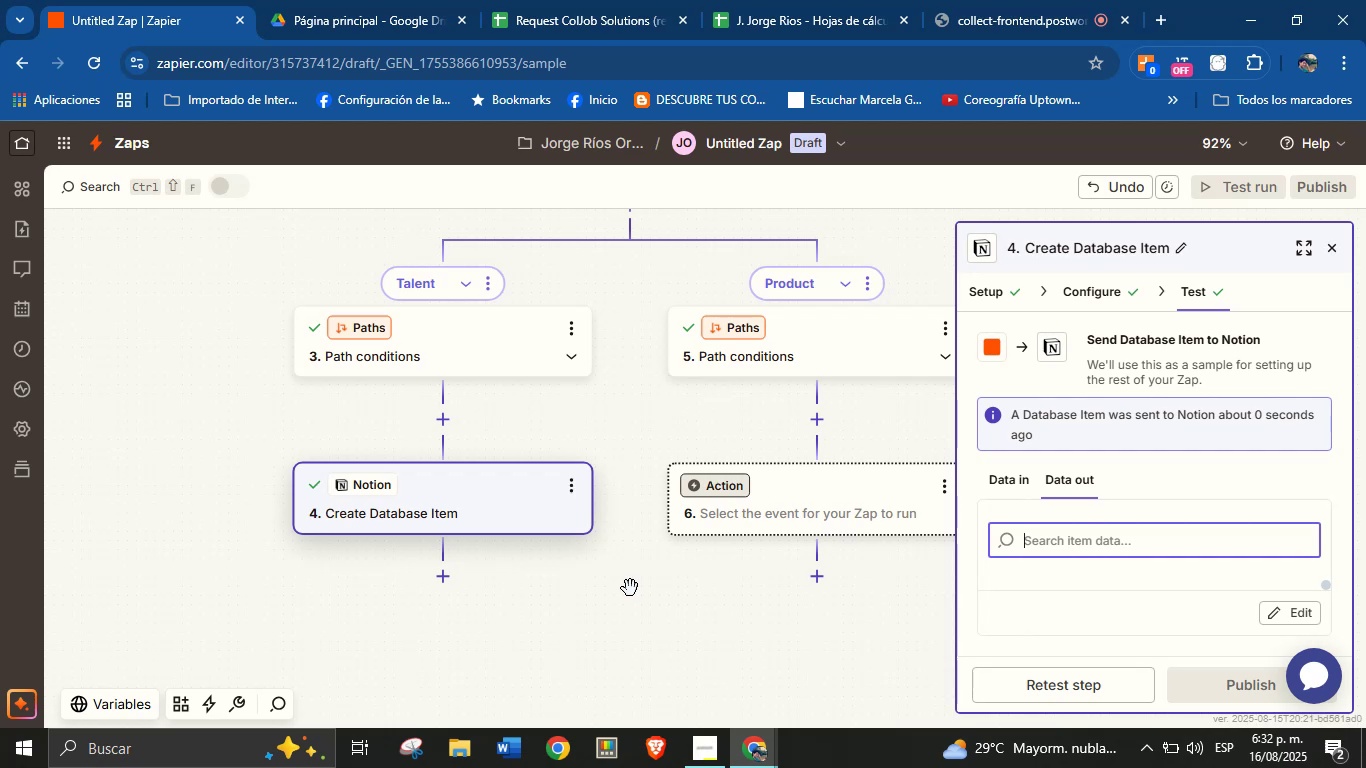 
left_click([445, 585])
 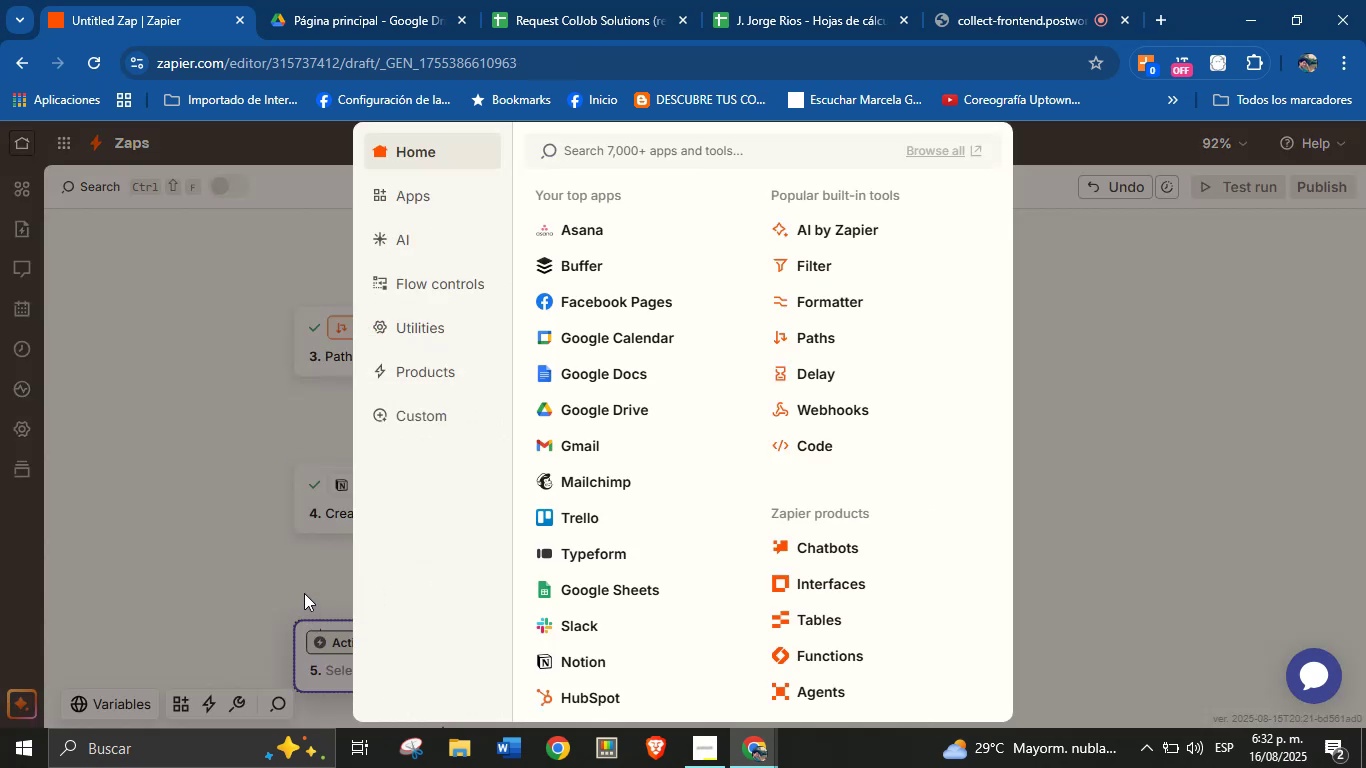 
left_click_drag(start_coordinate=[736, 441], to_coordinate=[689, 434])
 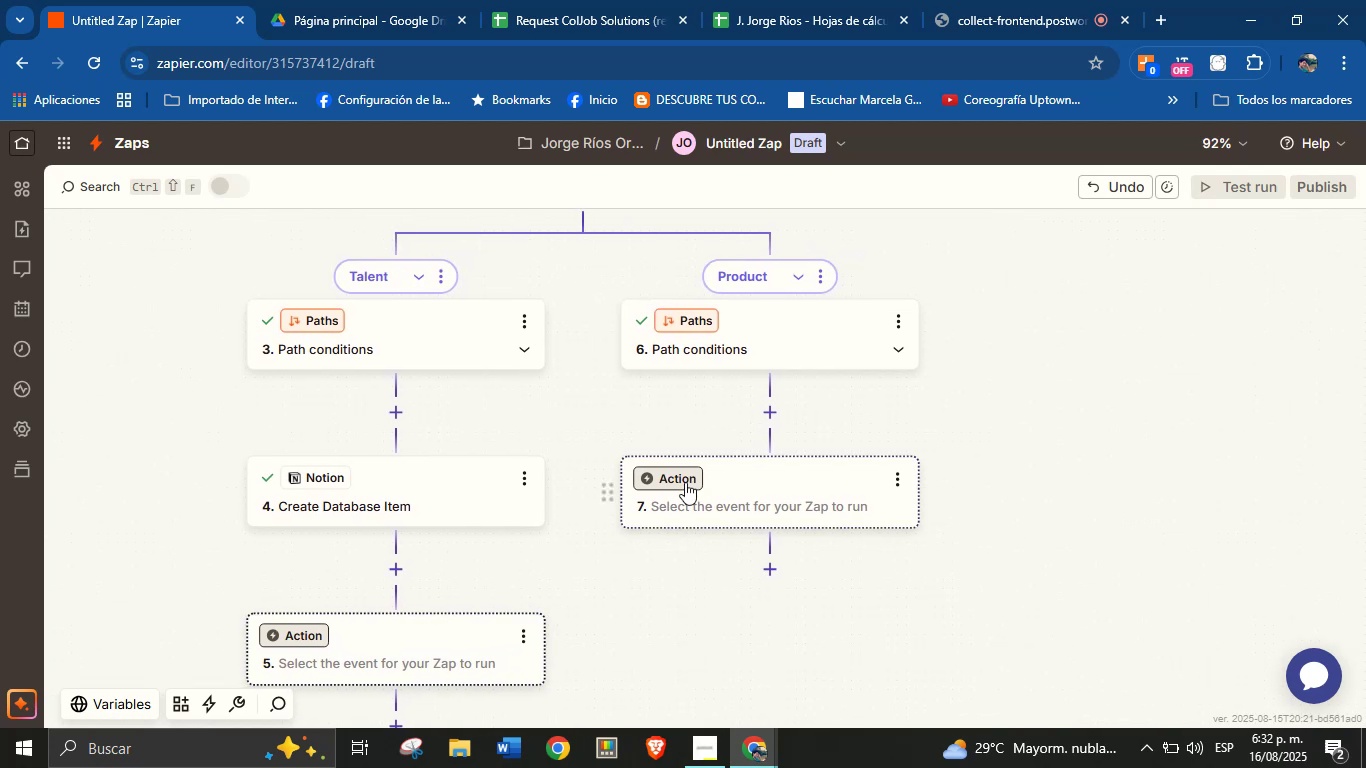 
left_click([685, 481])
 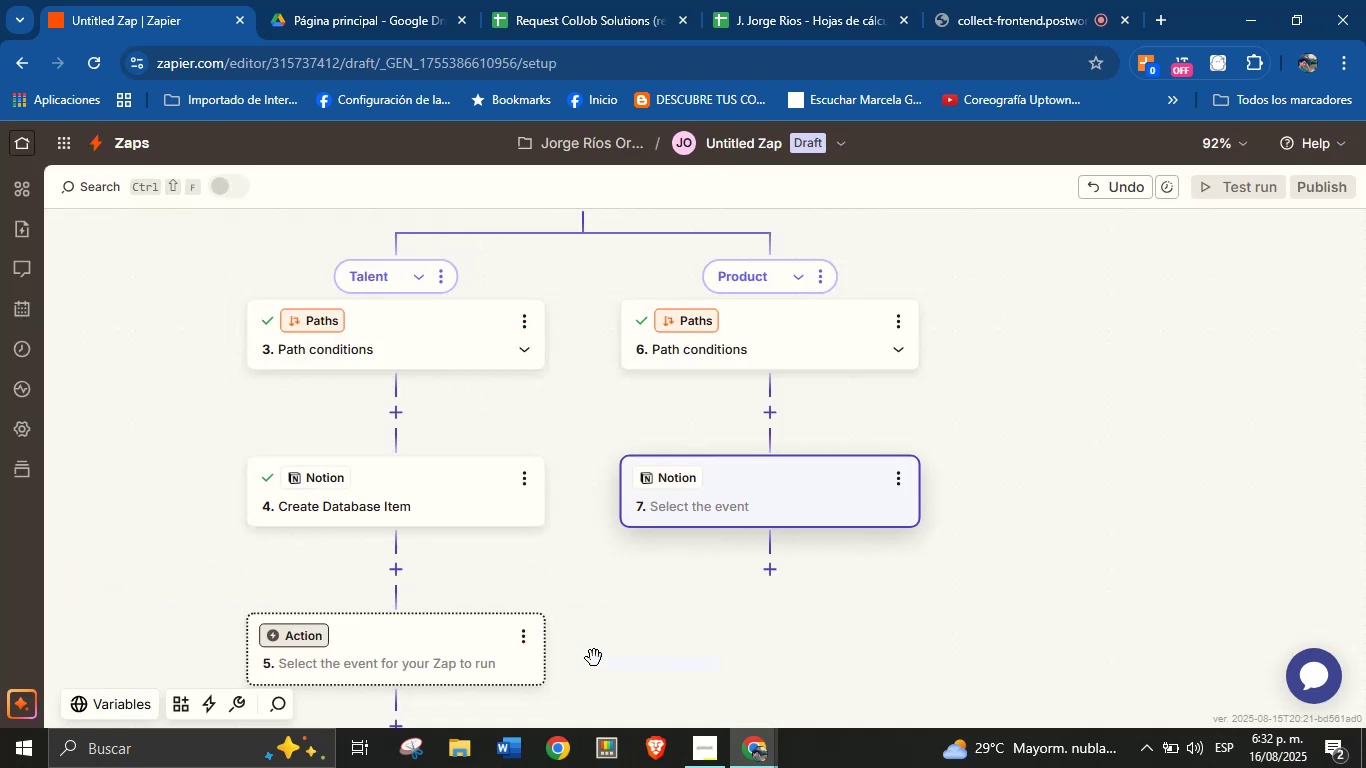 
wait(5.34)
 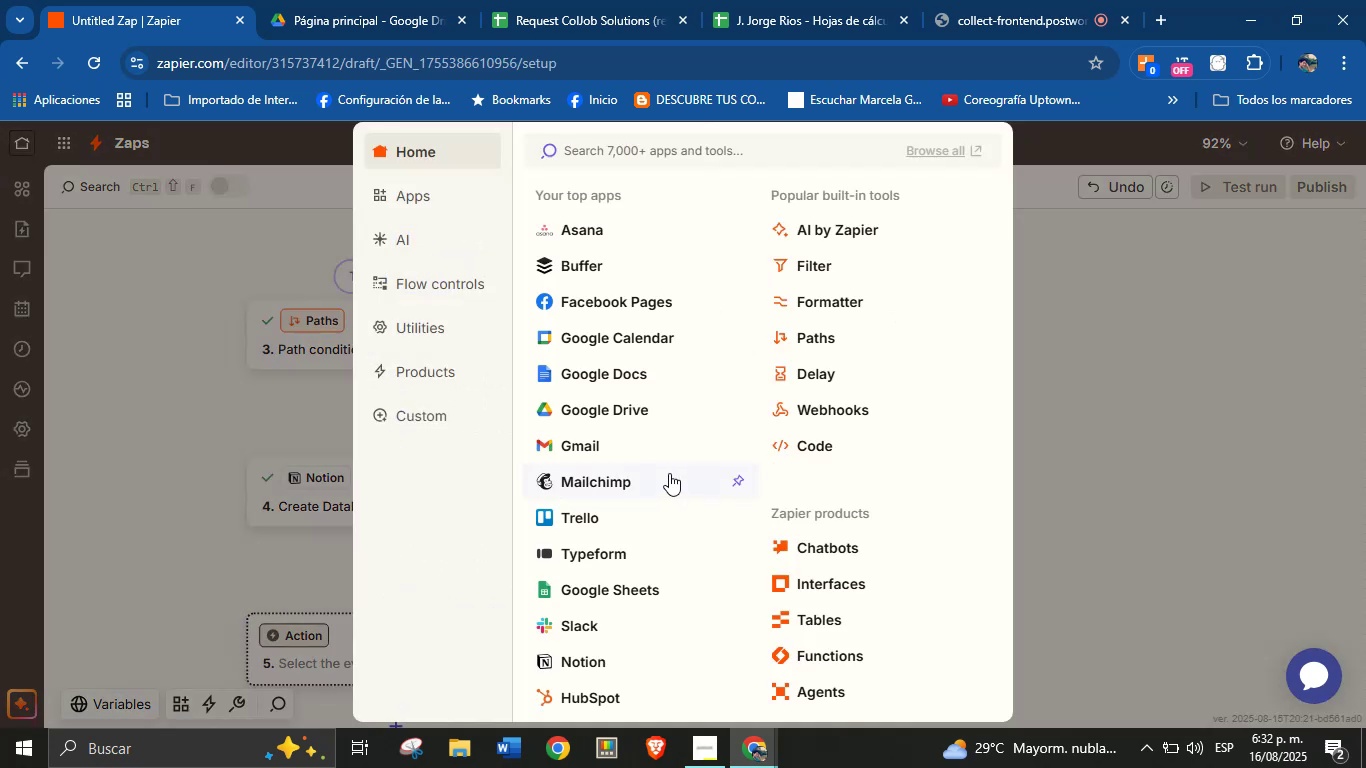 
left_click([697, 758])
 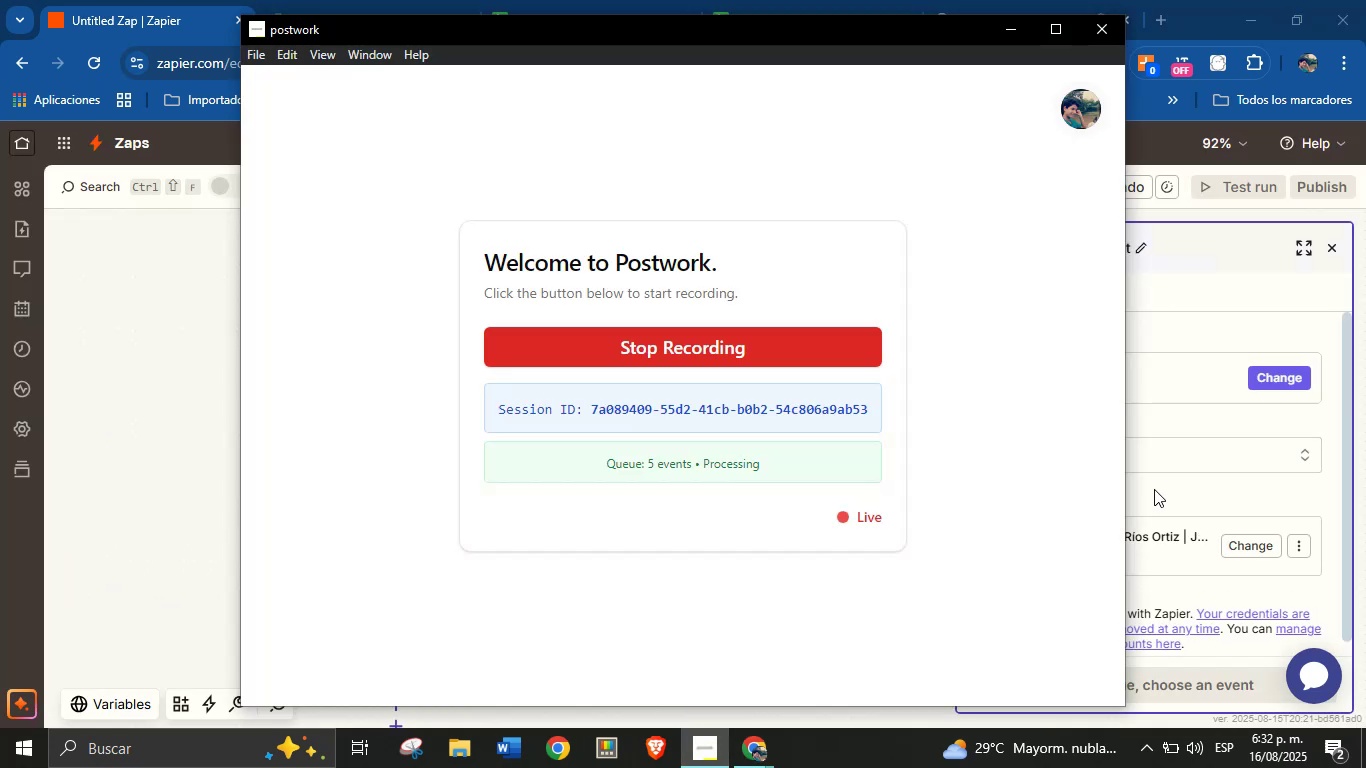 
left_click([1164, 488])
 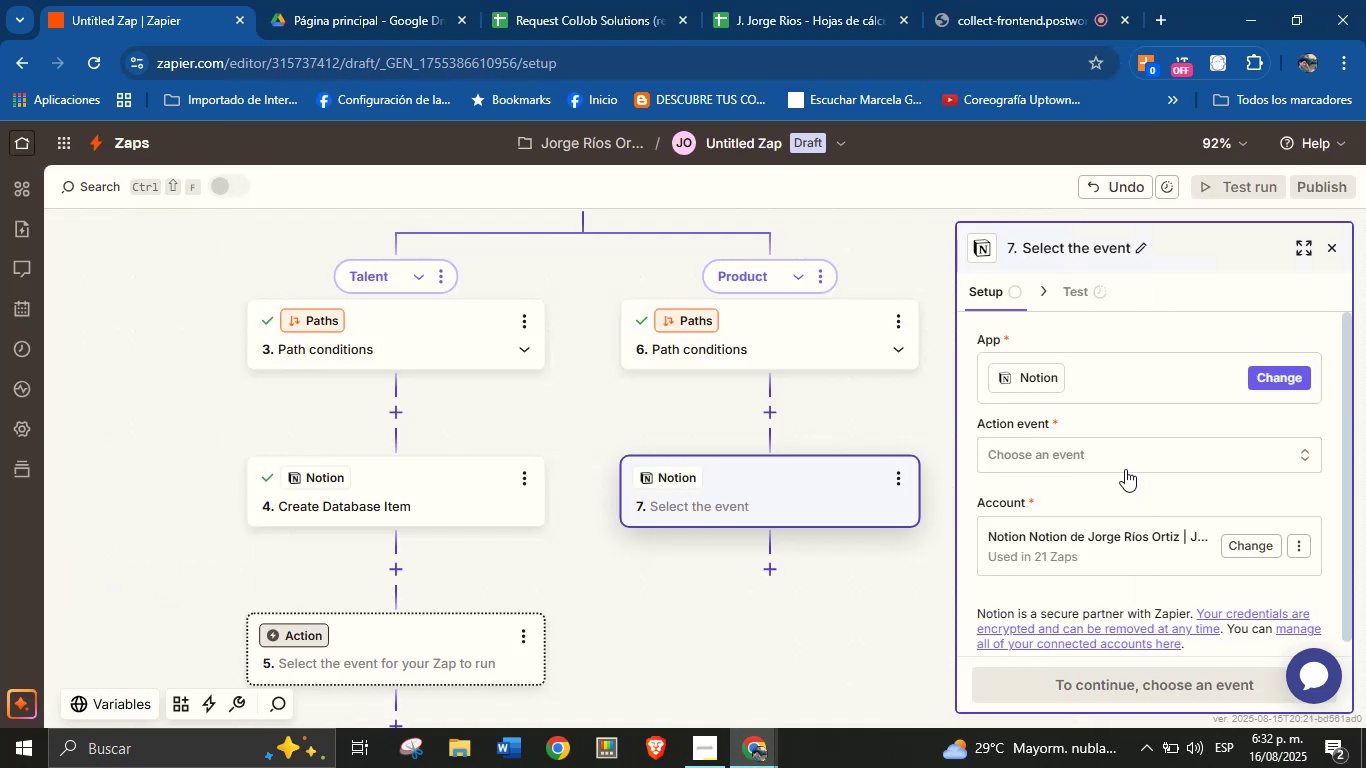 
left_click([1125, 467])
 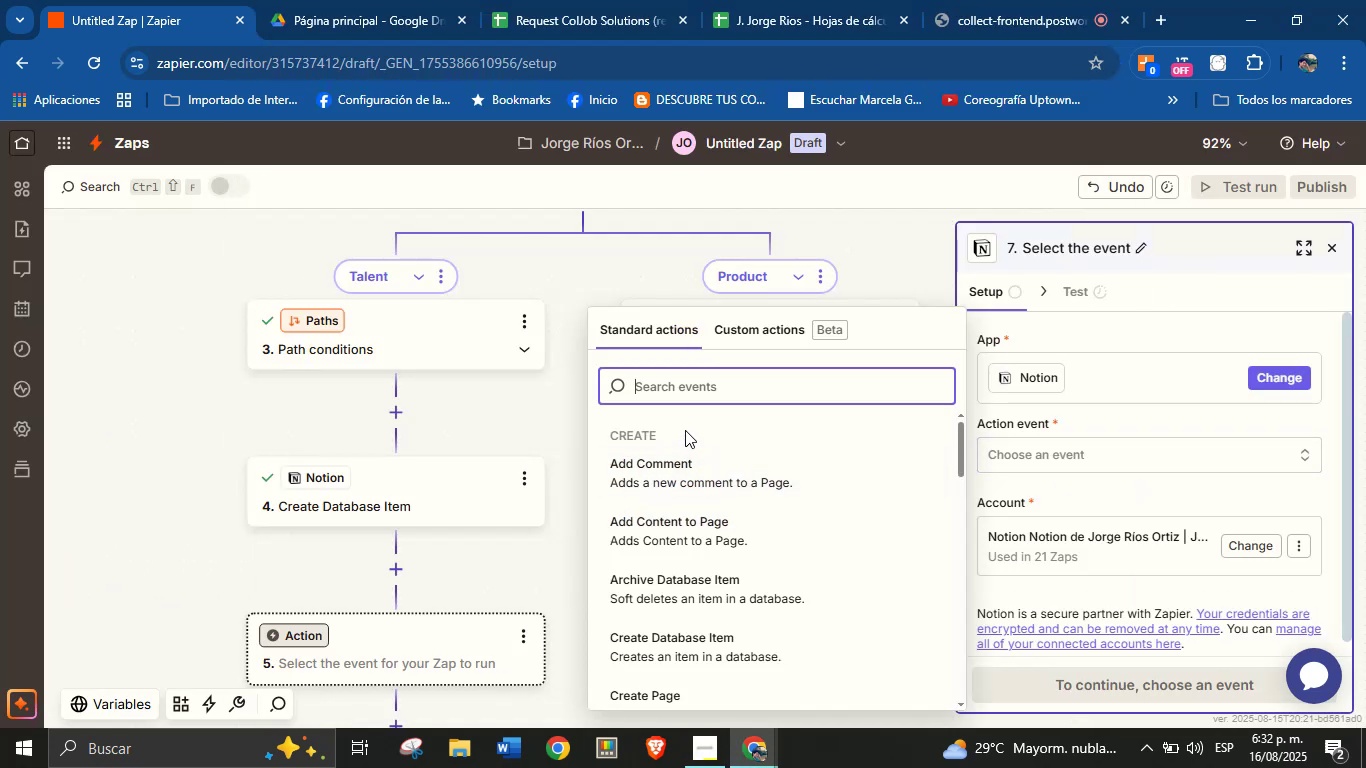 
scroll: coordinate [721, 535], scroll_direction: down, amount: 1.0
 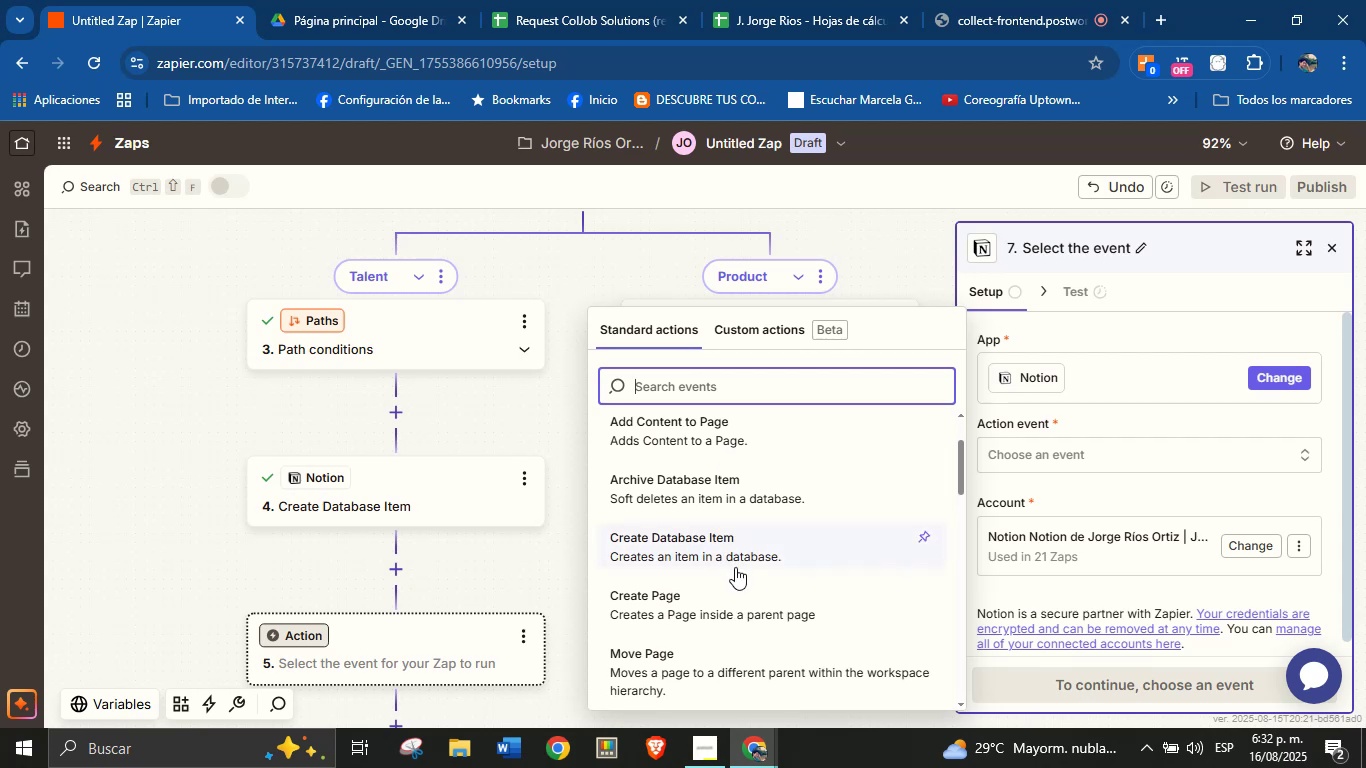 
left_click([735, 555])
 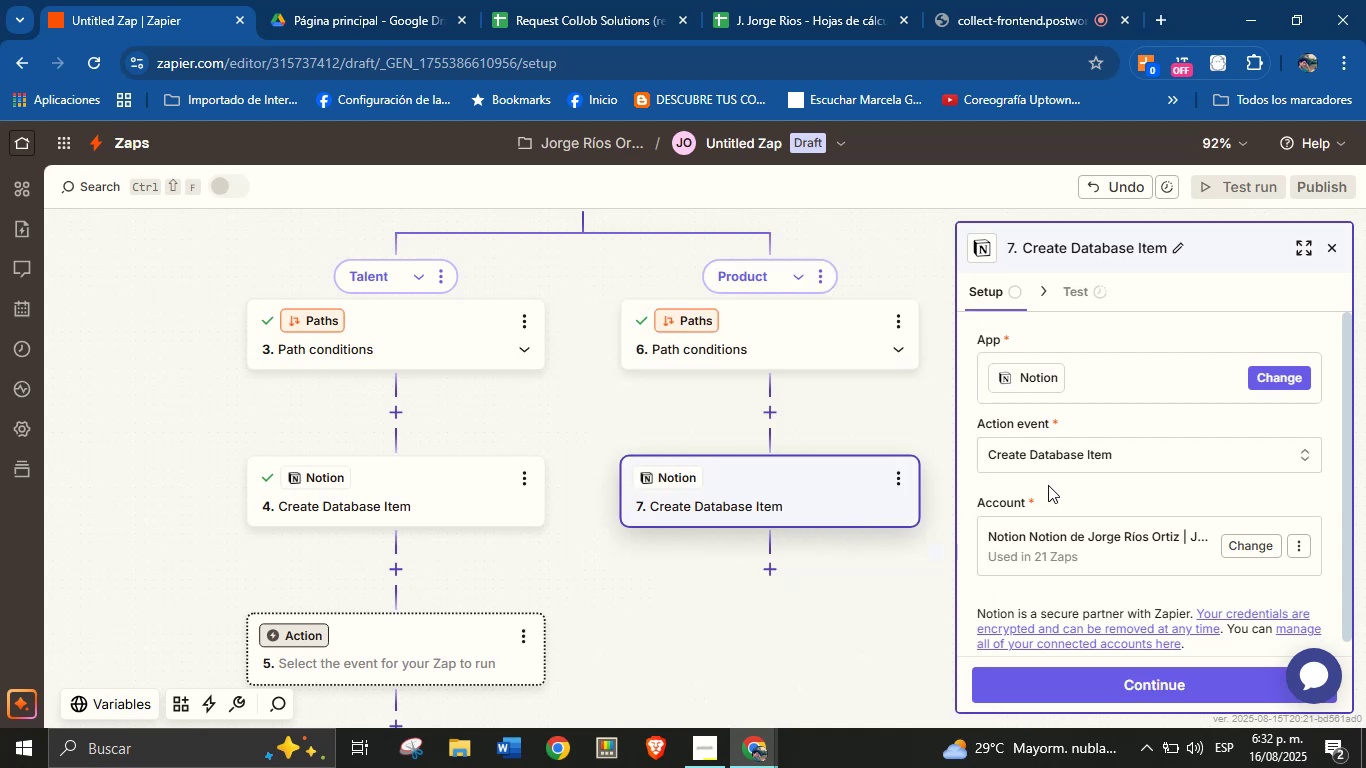 
scroll: coordinate [1052, 494], scroll_direction: down, amount: 2.0
 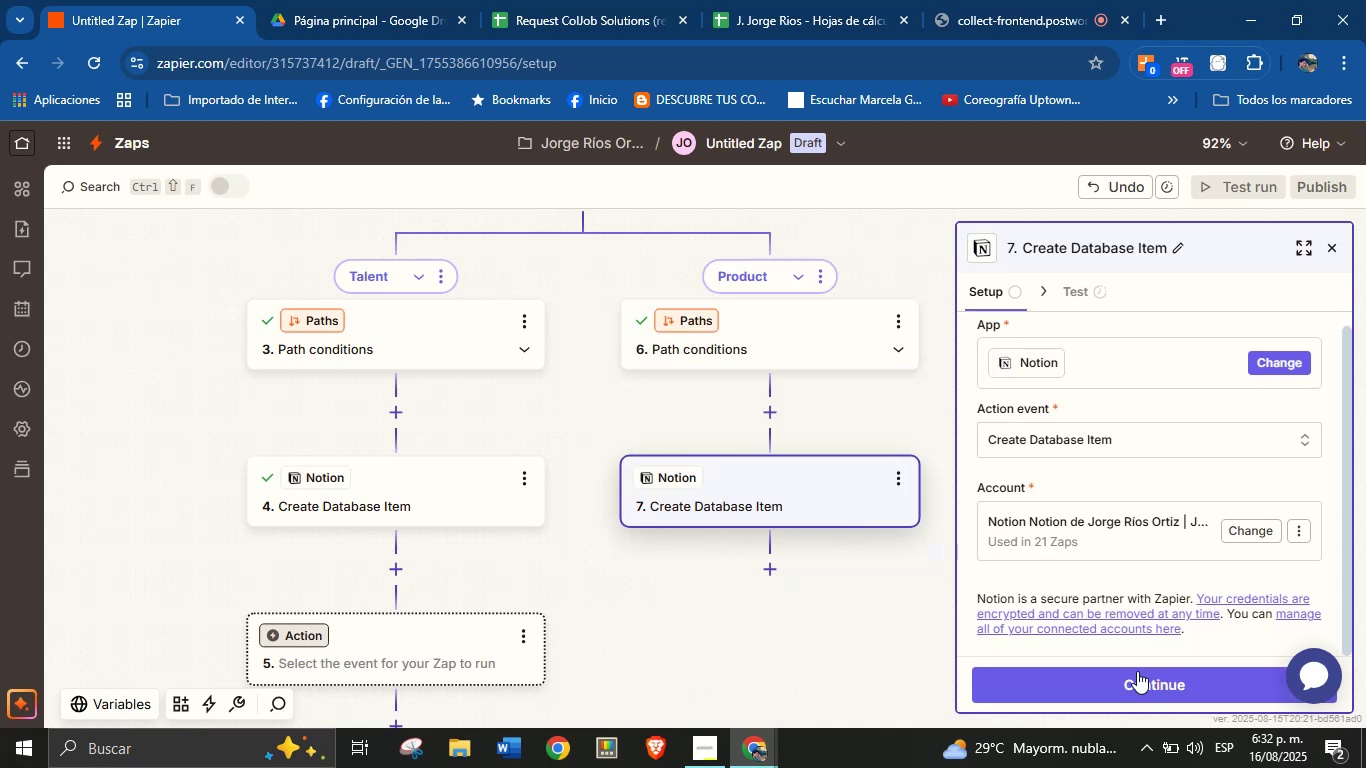 
left_click([1143, 687])
 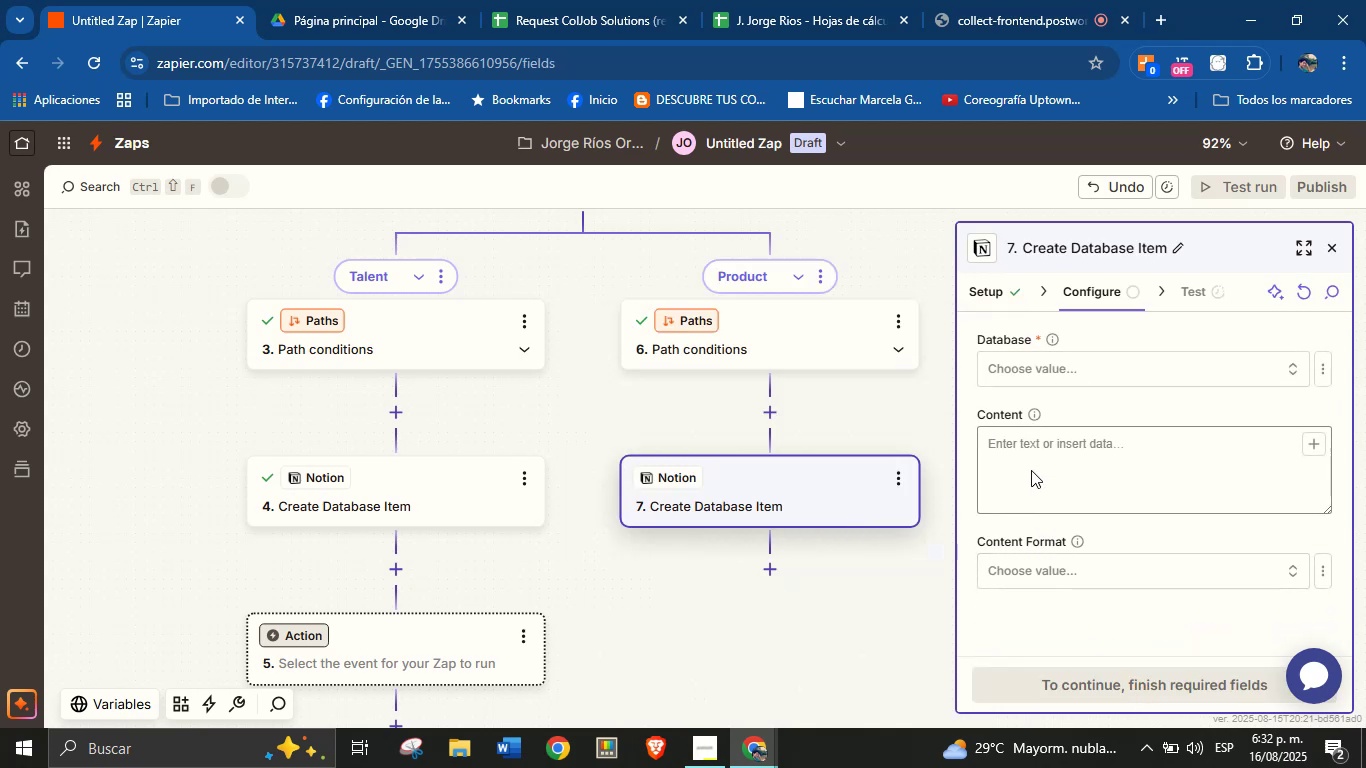 
left_click([1046, 370])
 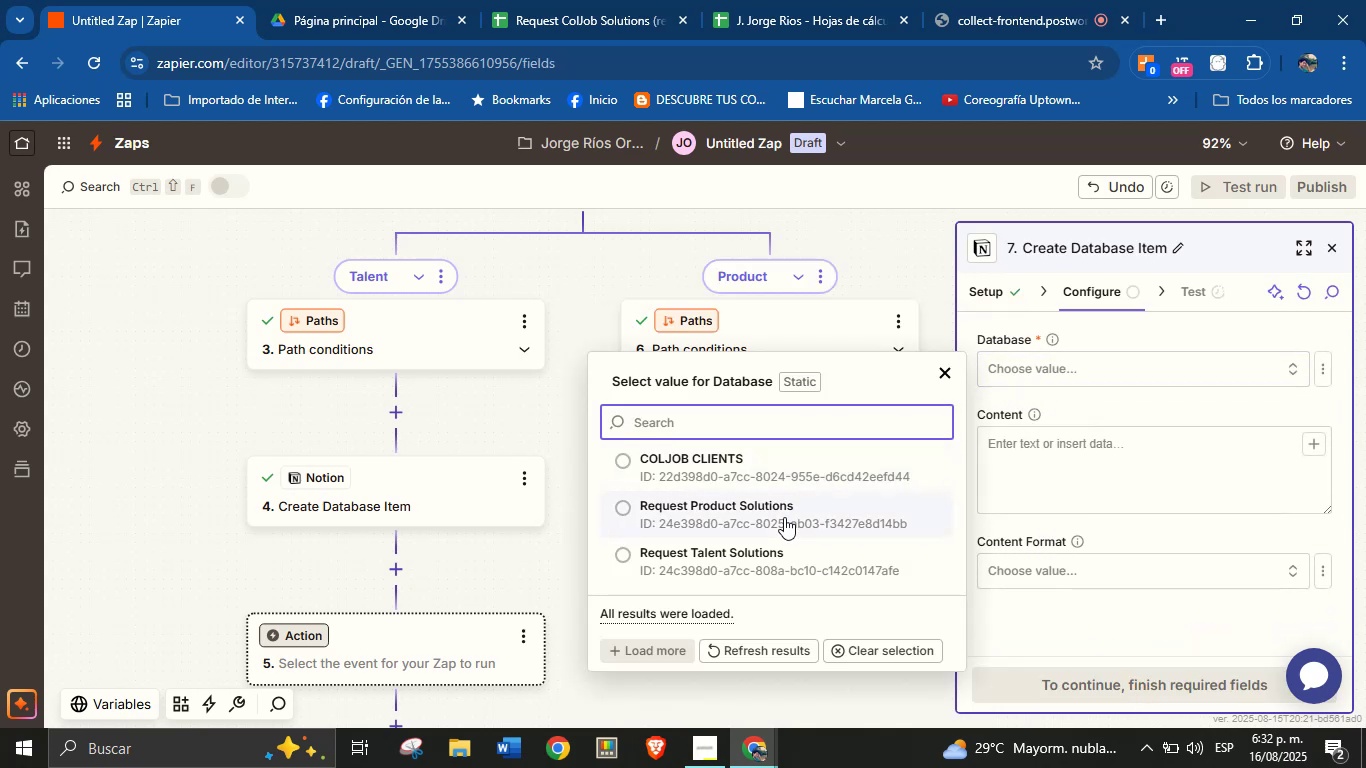 
left_click([786, 519])
 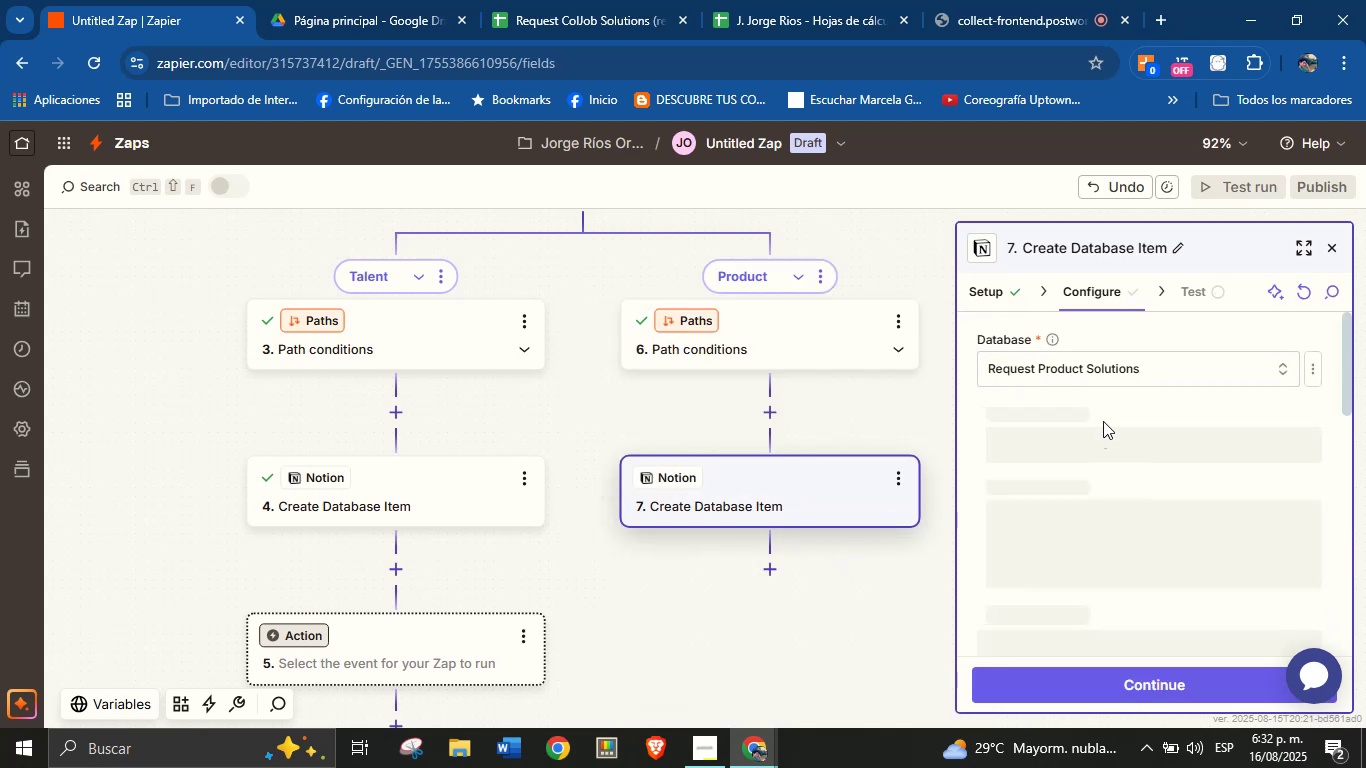 
left_click([1103, 418])
 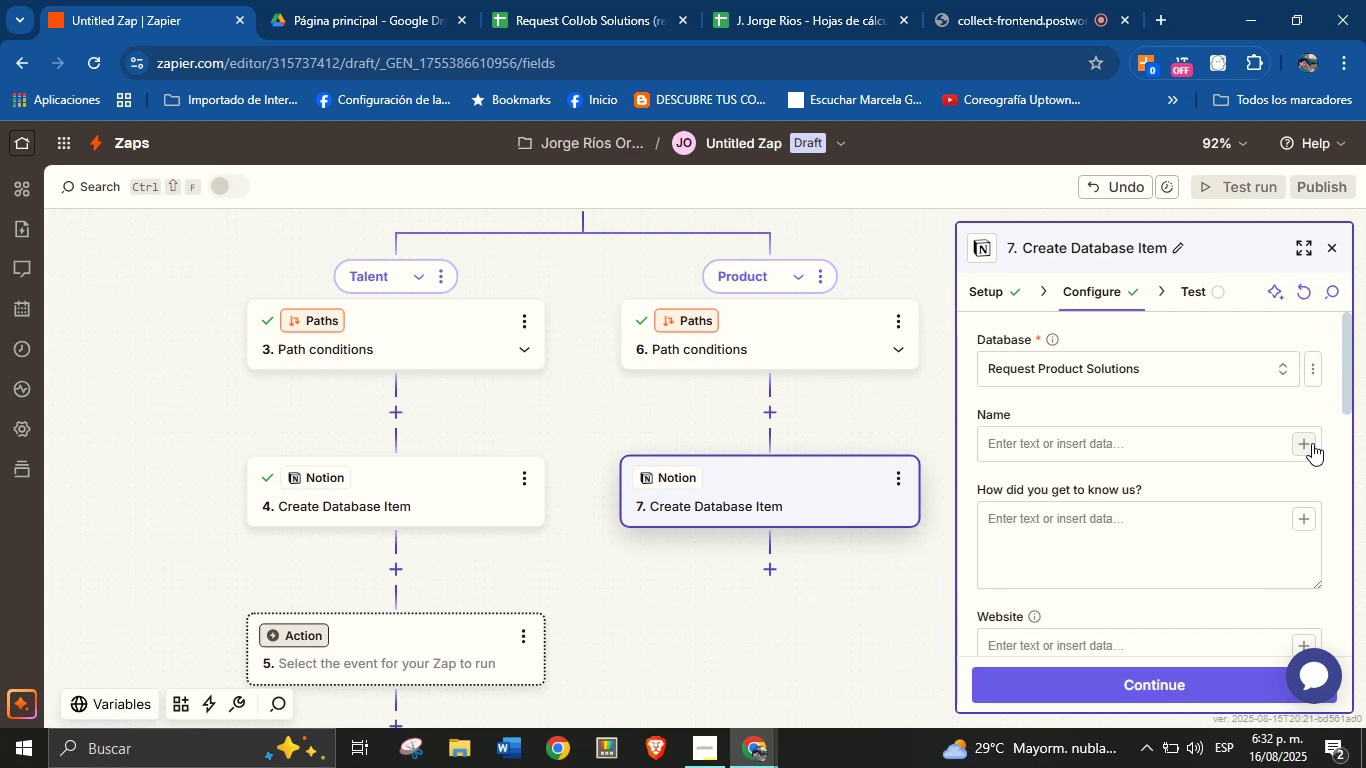 
left_click([1312, 446])
 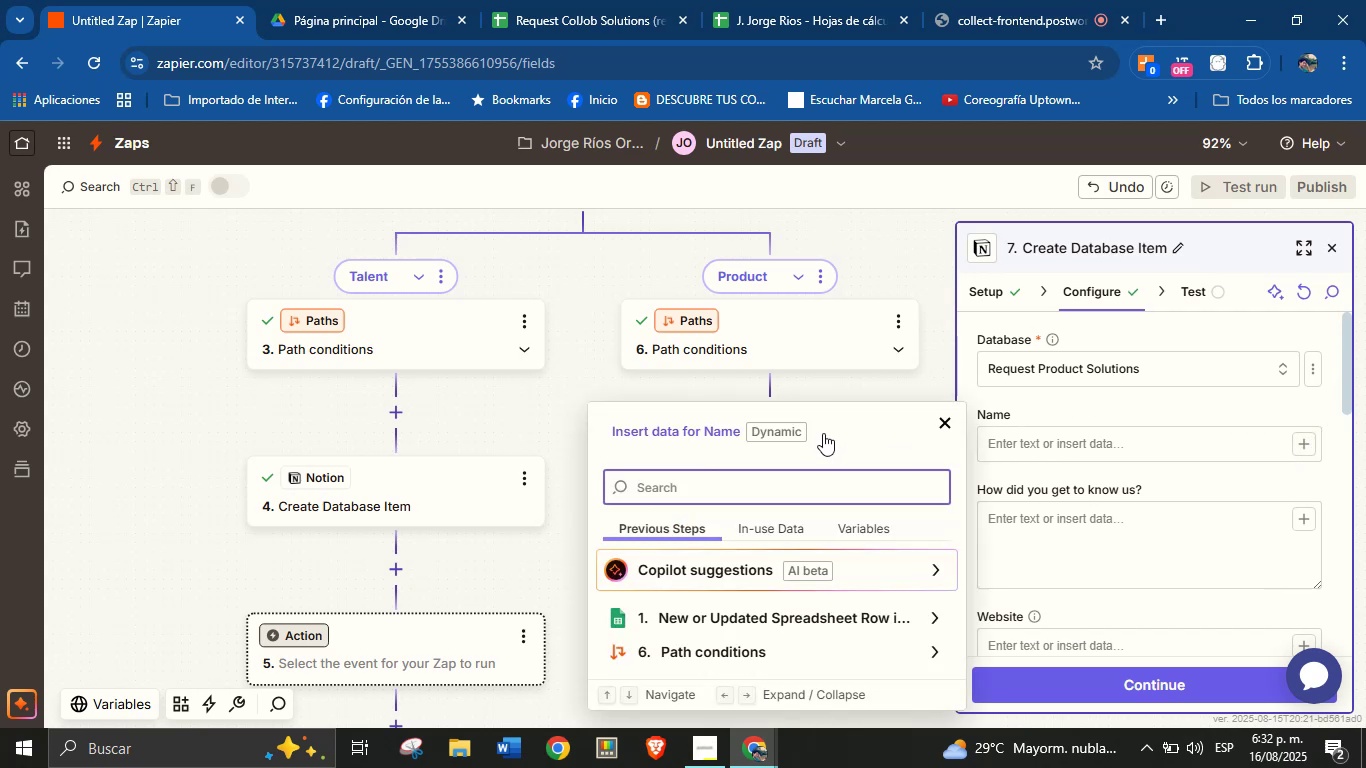 
type(name)
 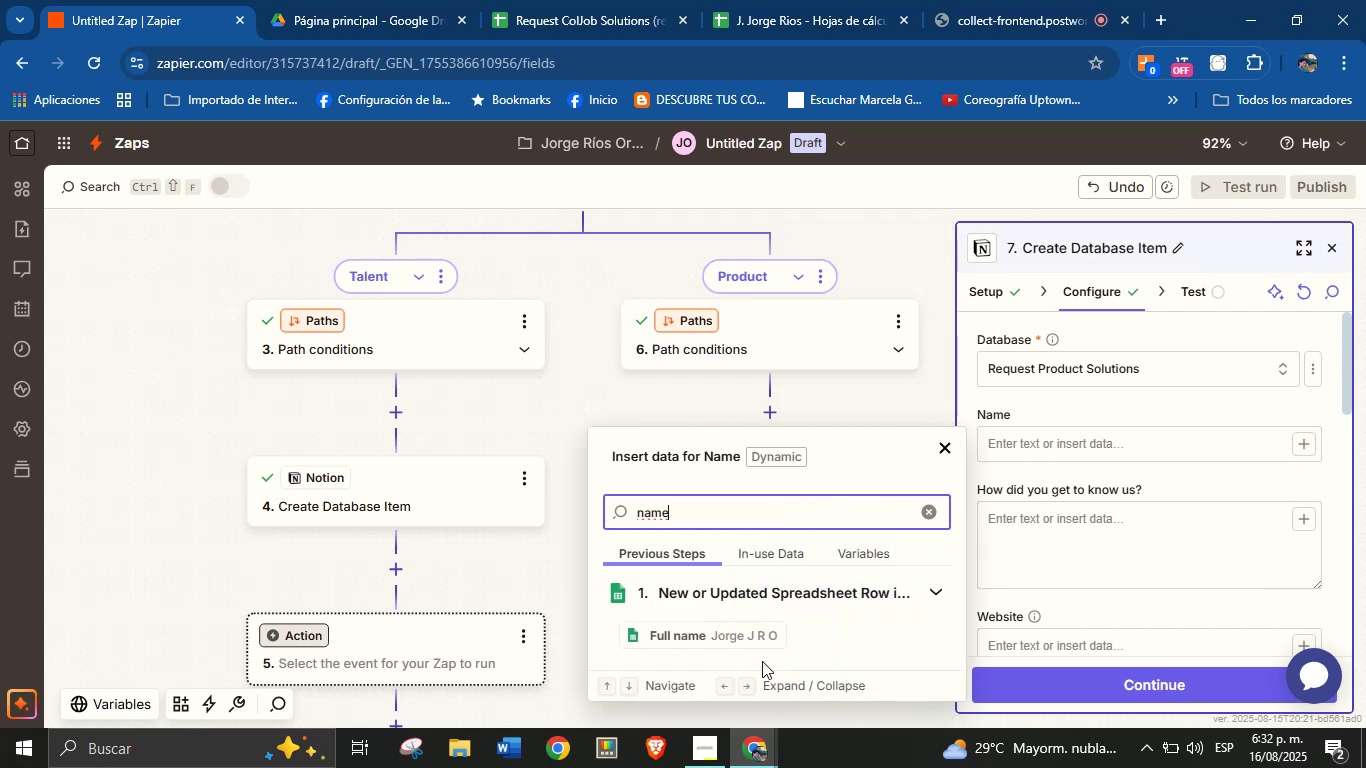 
left_click([759, 636])
 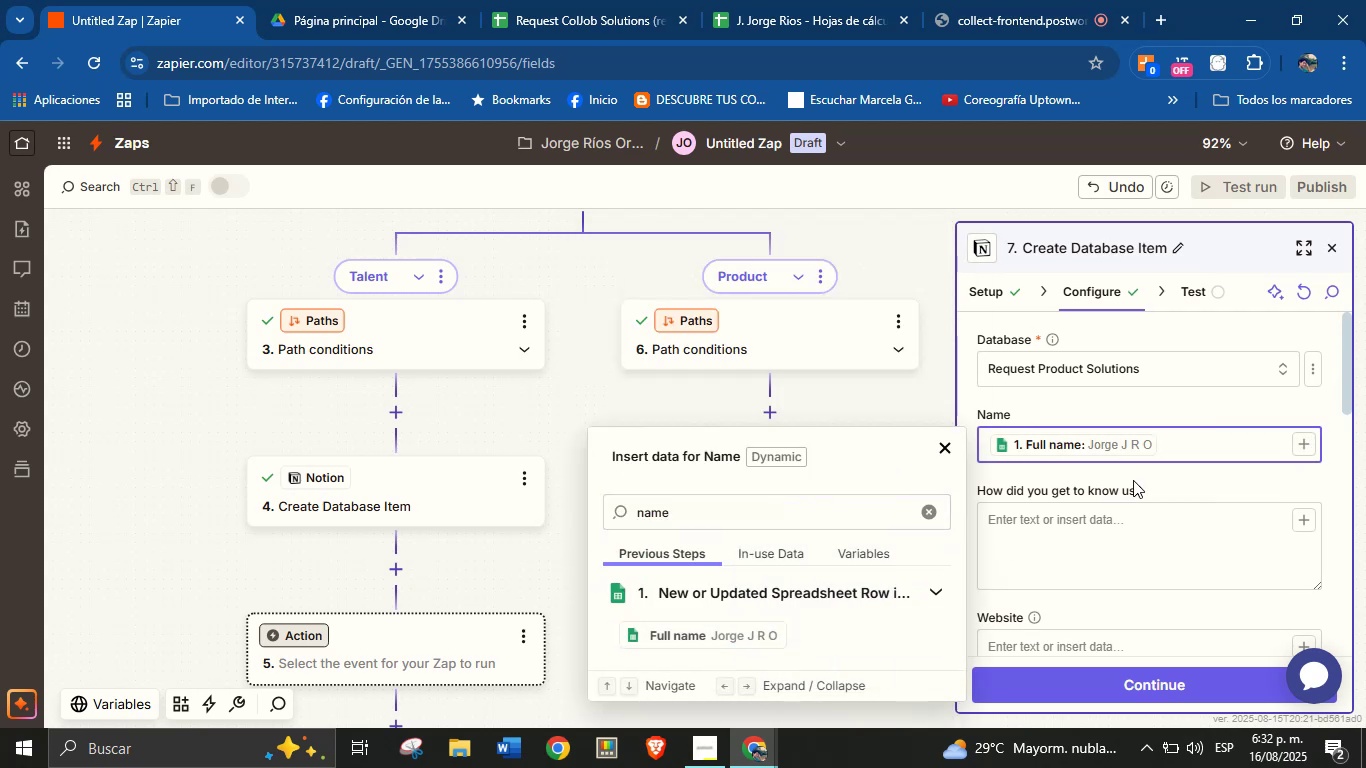 
left_click([1184, 481])
 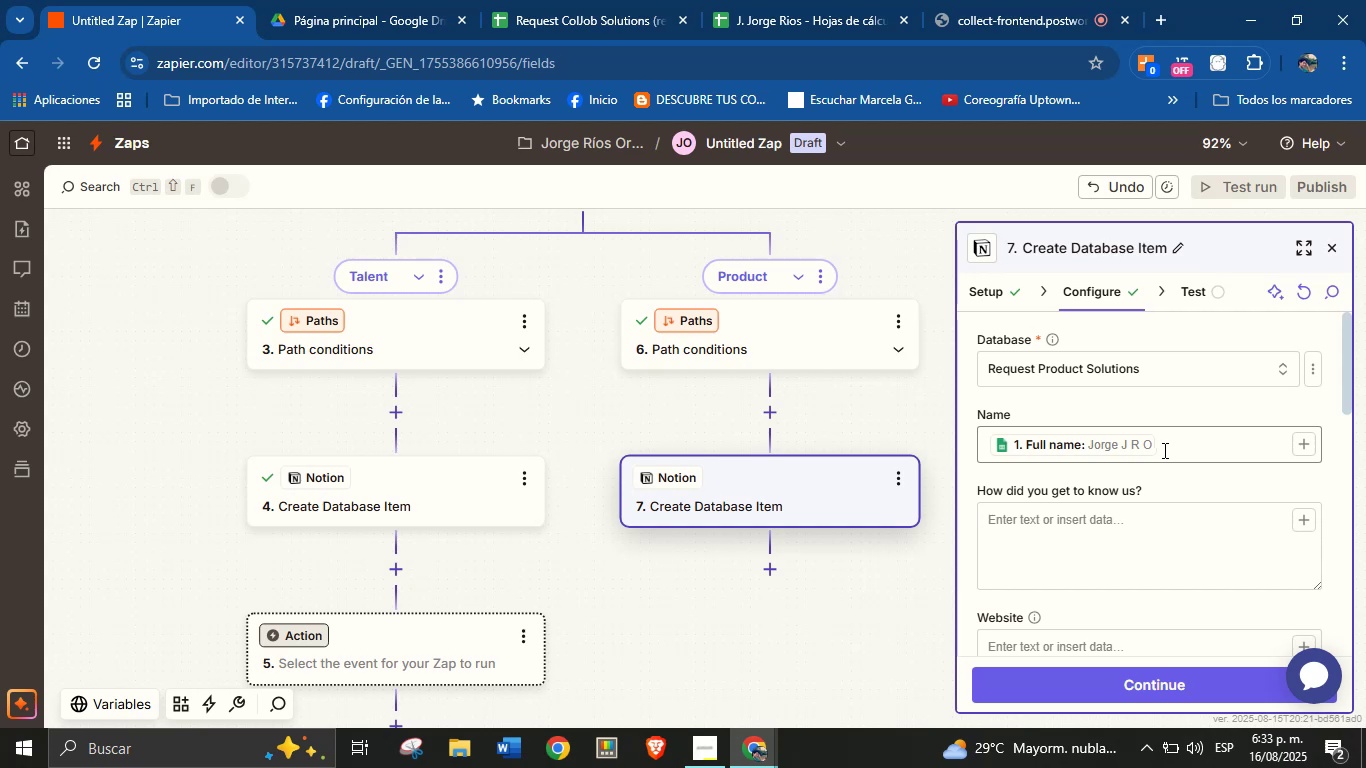 
scroll: coordinate [1213, 542], scroll_direction: down, amount: 2.0
 